 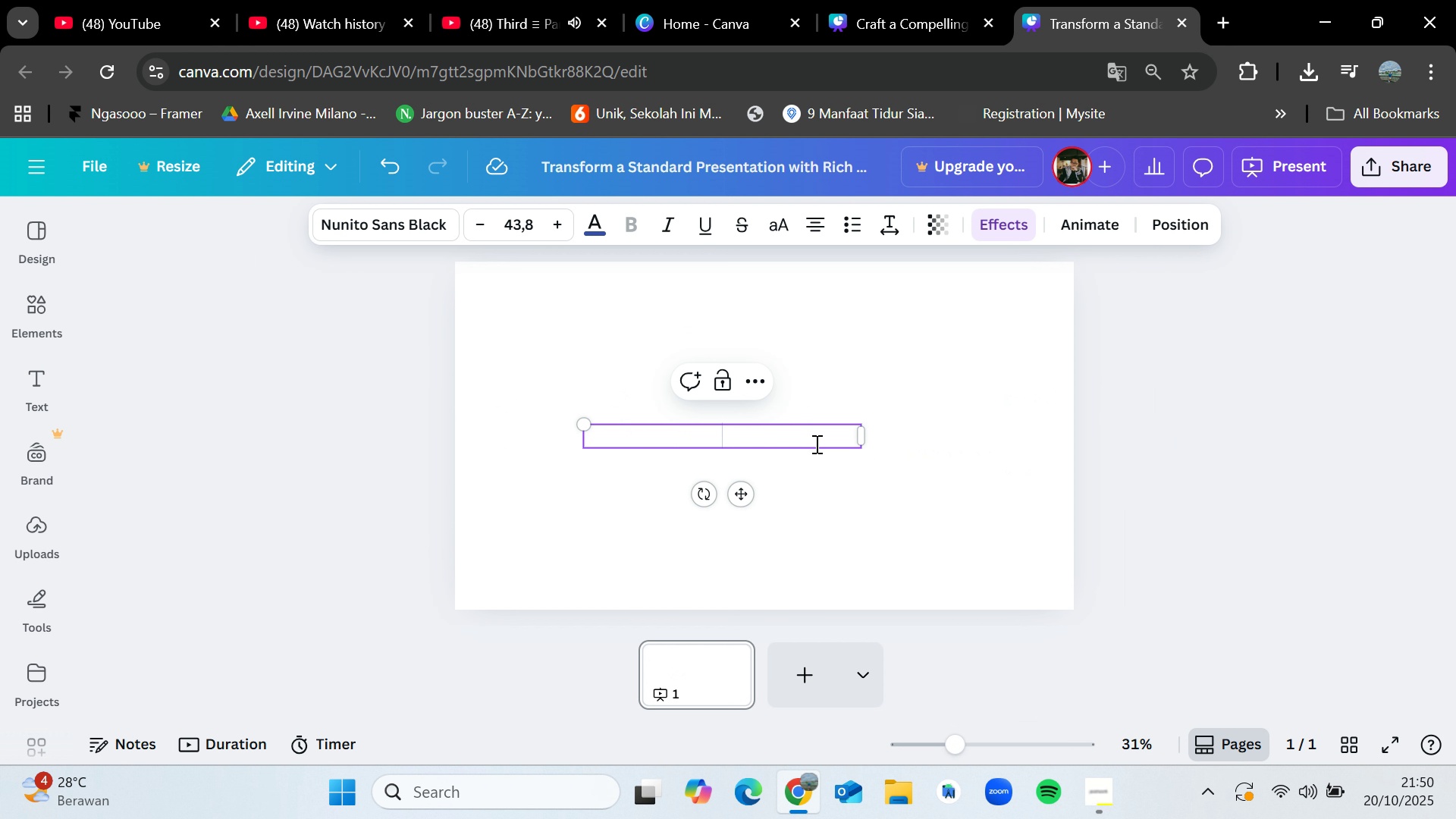 
key(Backspace)
type(Ew)
key(Backspace)
key(Backspace)
type(Welcome to Content Creation)
 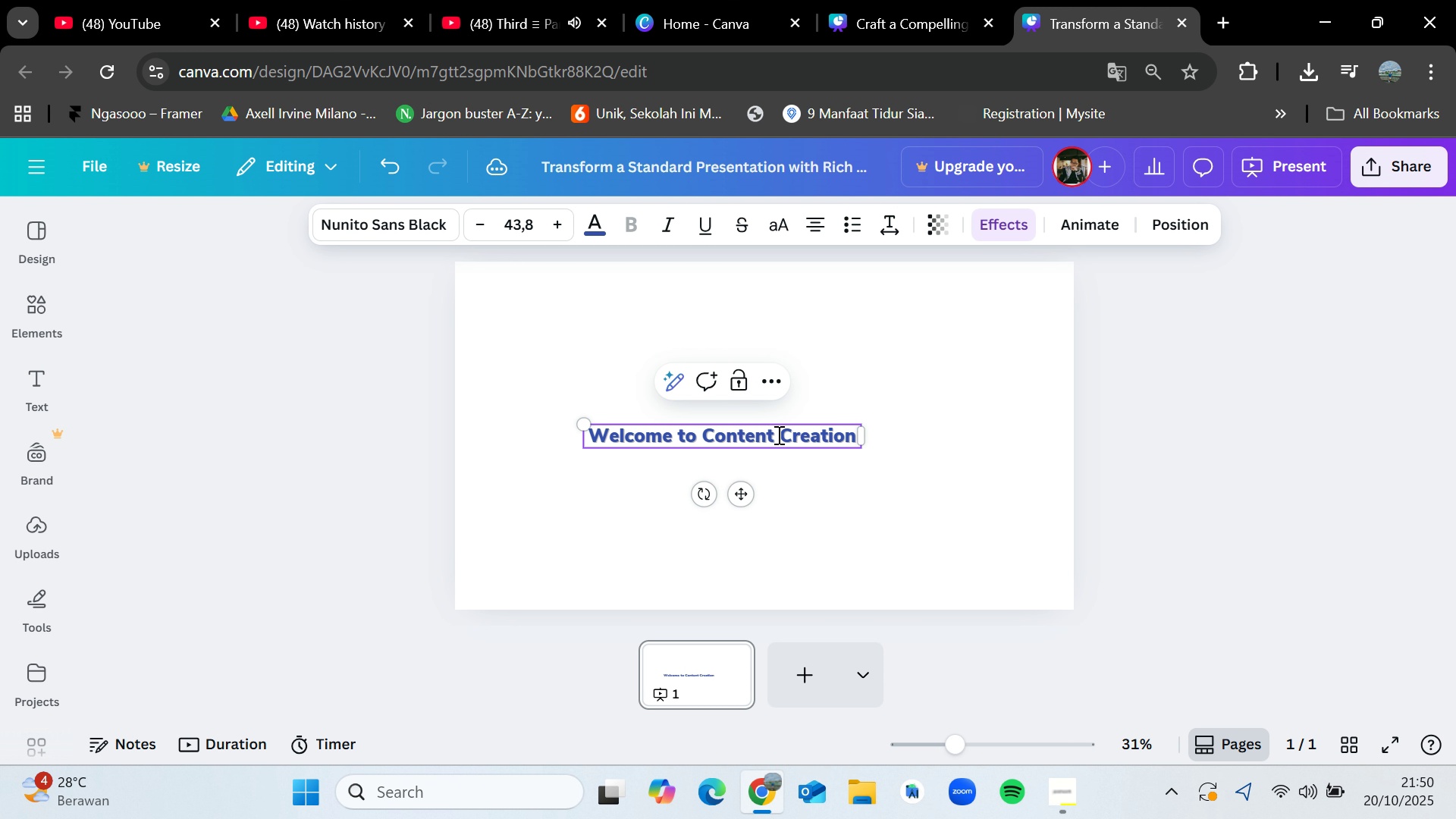 
left_click([704, 432])
 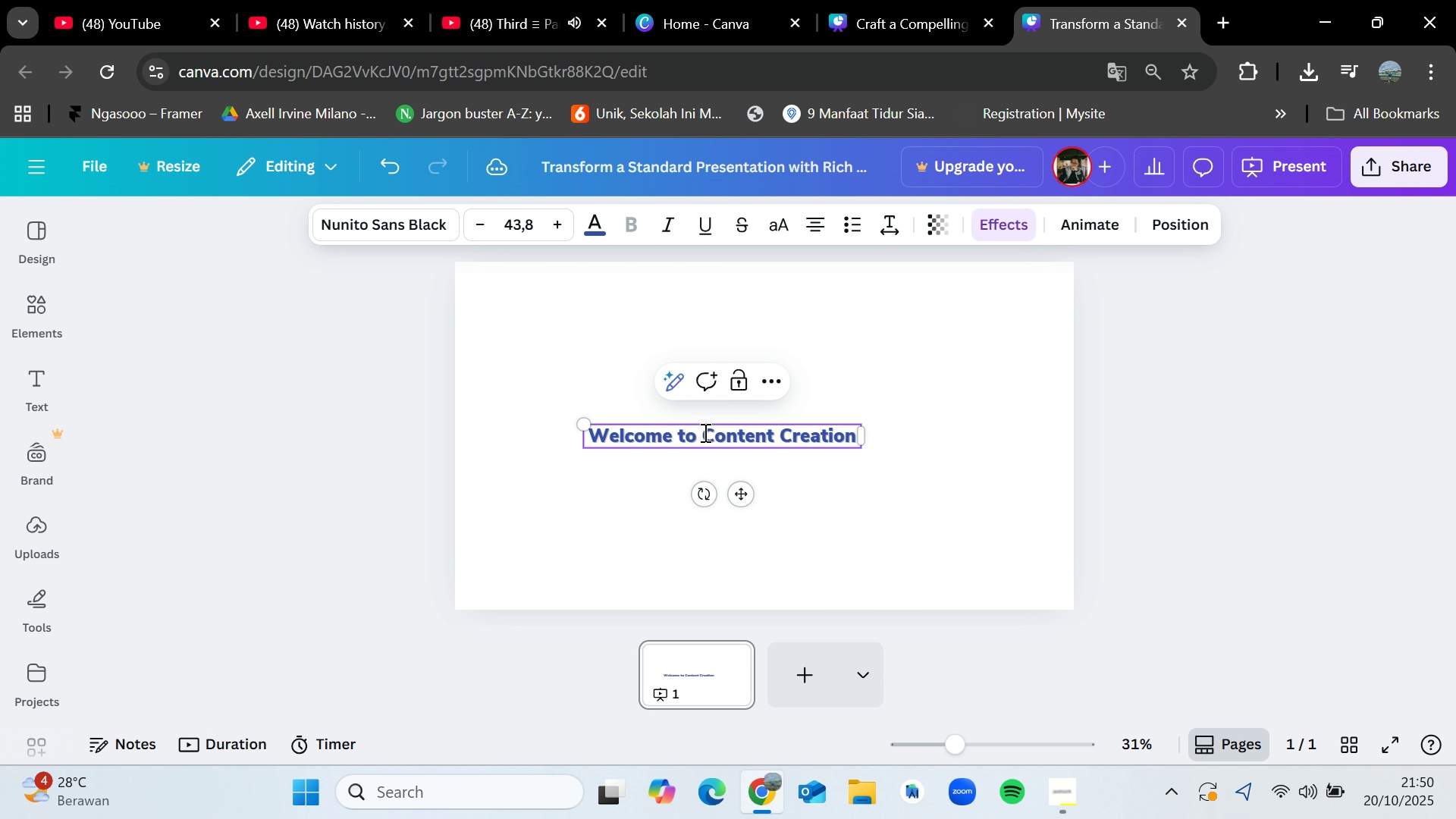 
type(Digital )
 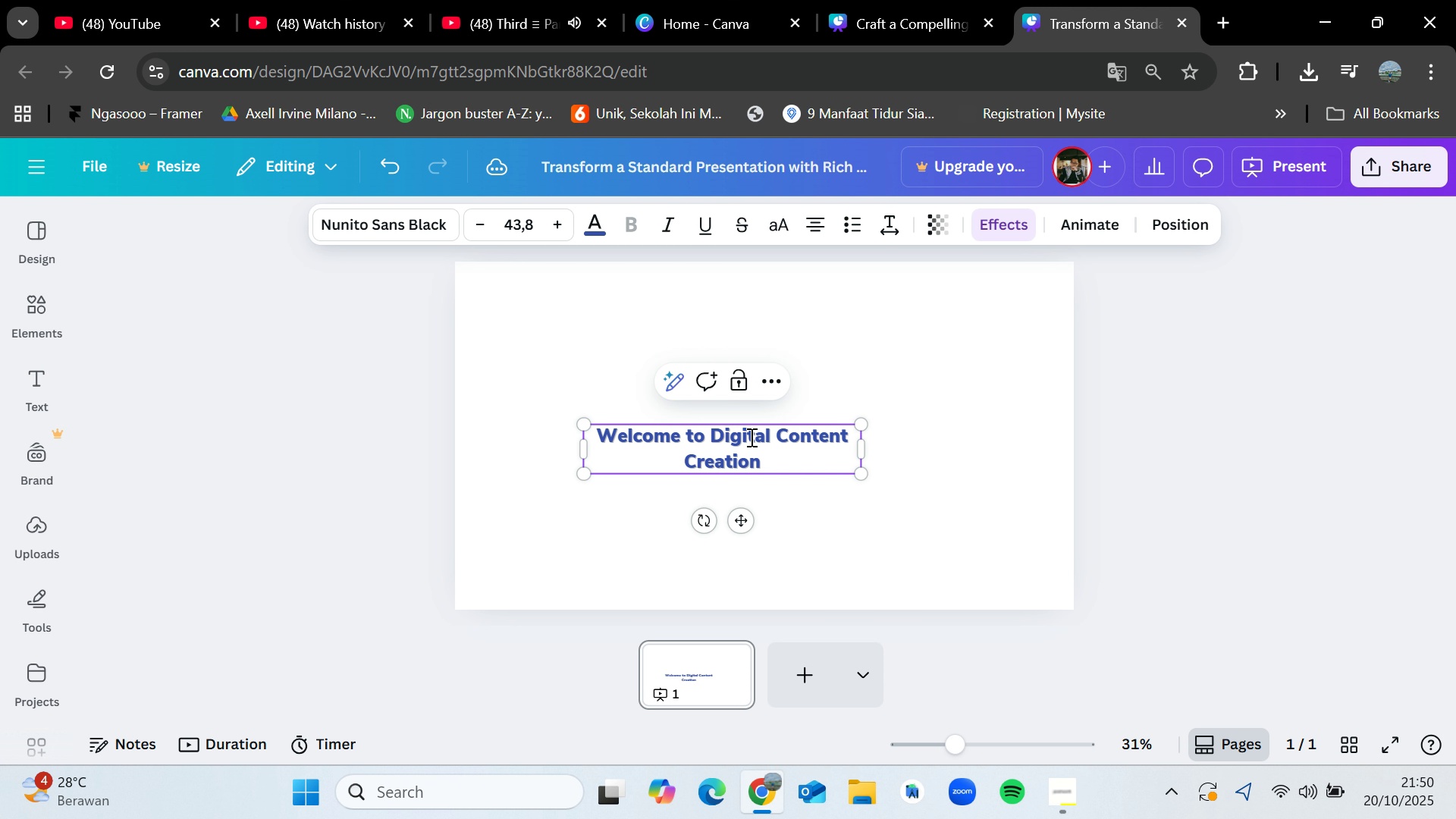 
left_click([794, 469])
 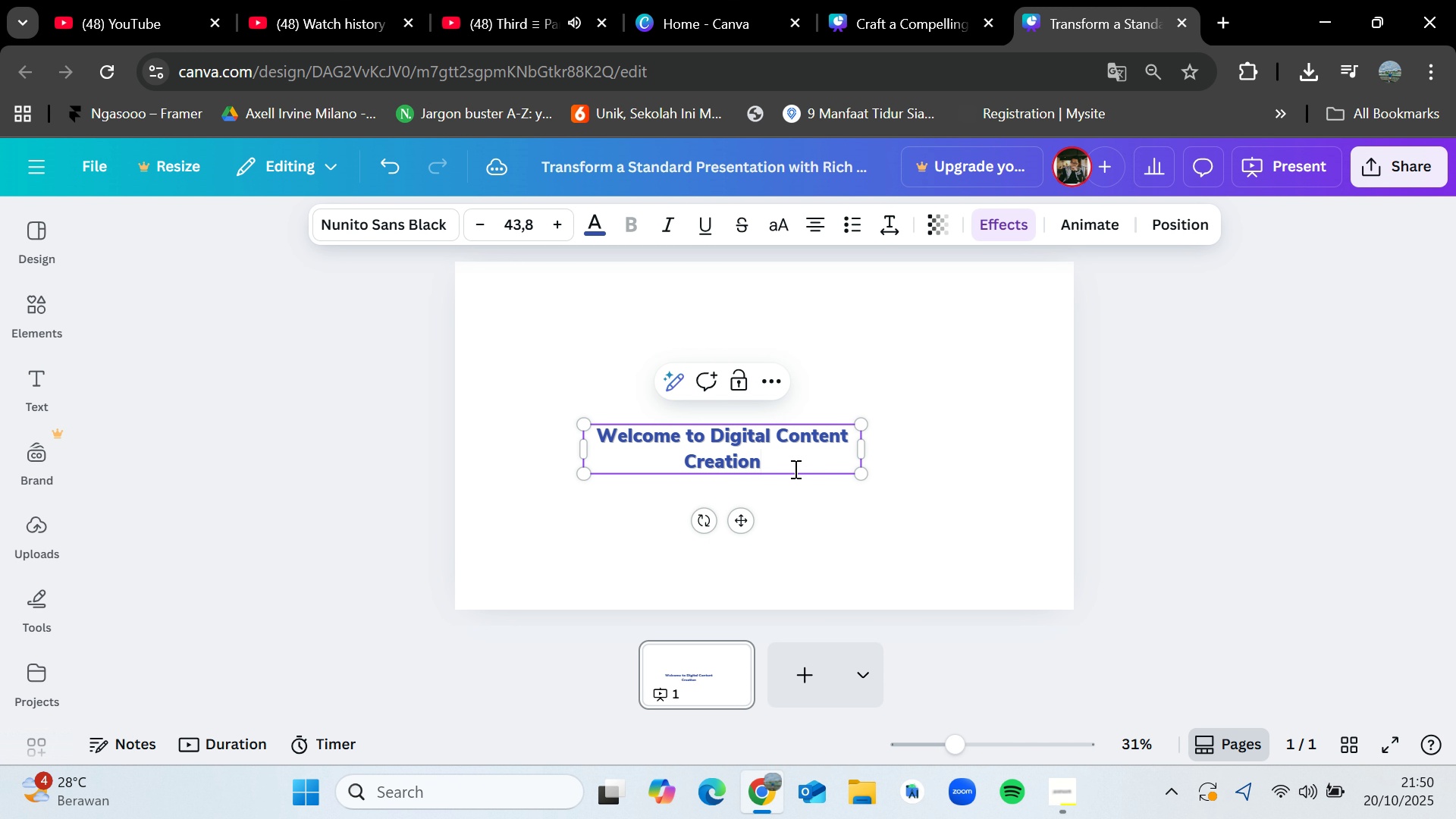 
type( Orientation)
 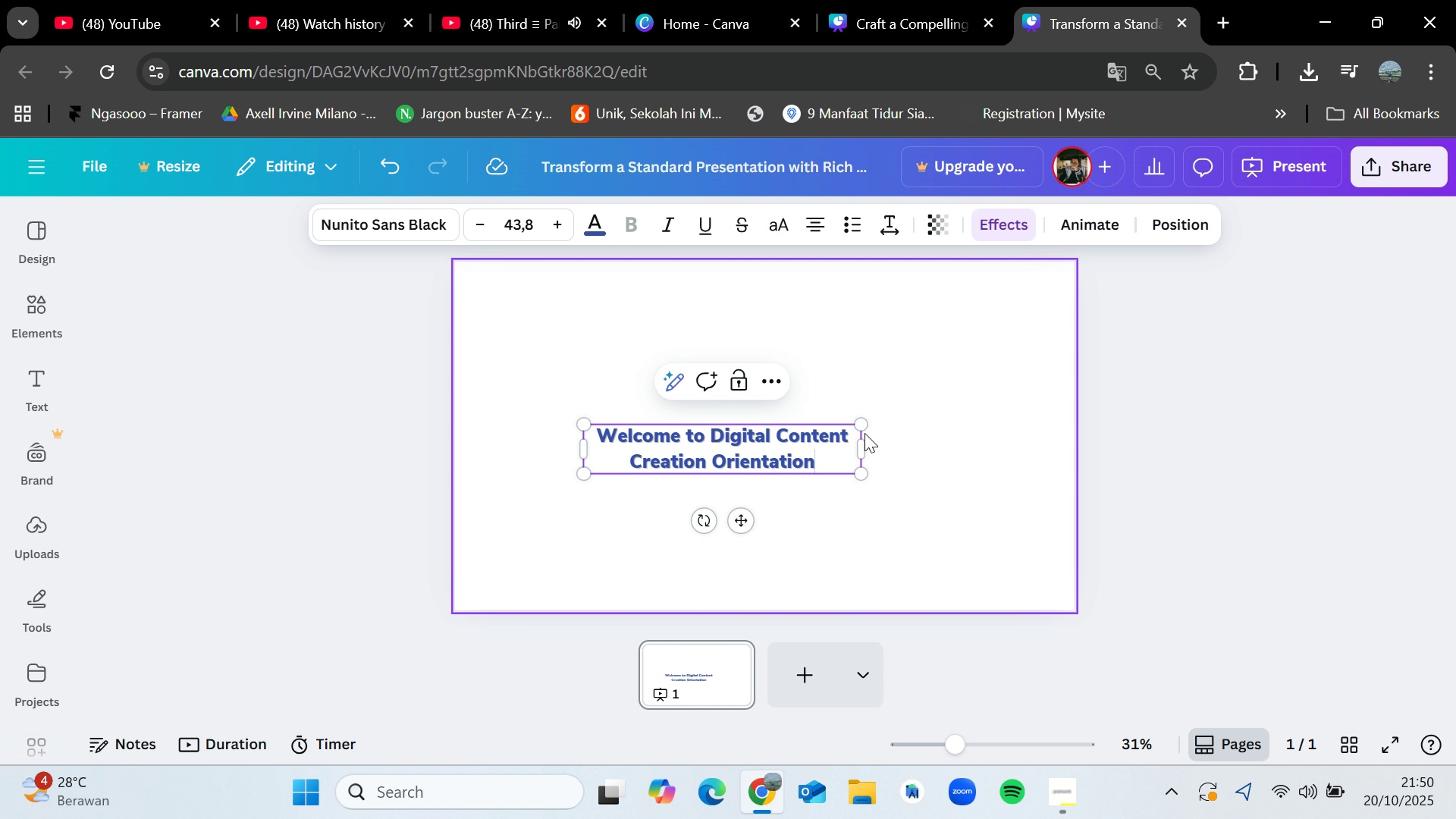 
left_click_drag(start_coordinate=[860, 424], to_coordinate=[987, 359])
 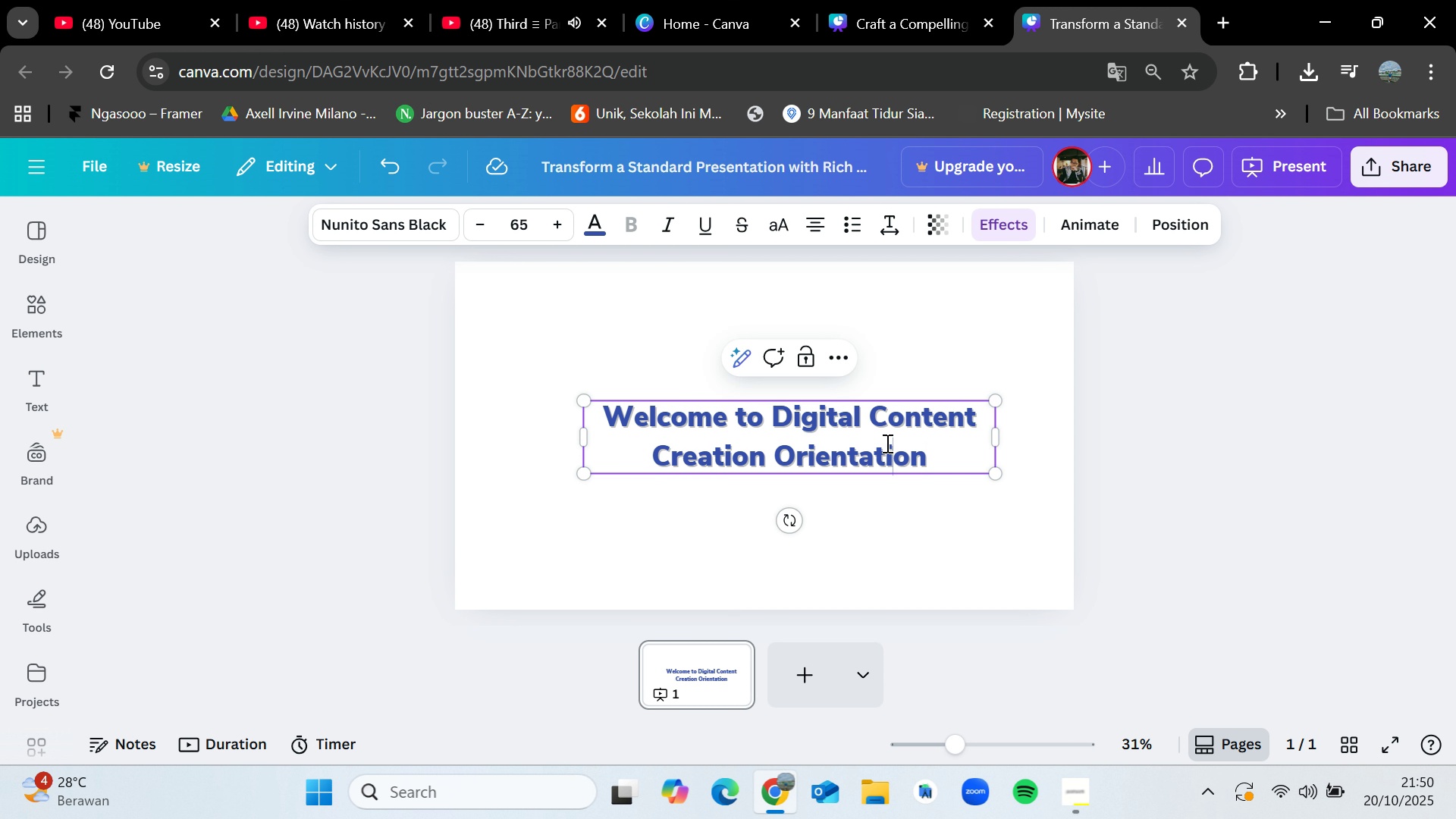 
left_click_drag(start_coordinate=[895, 449], to_coordinate=[880, 441])
 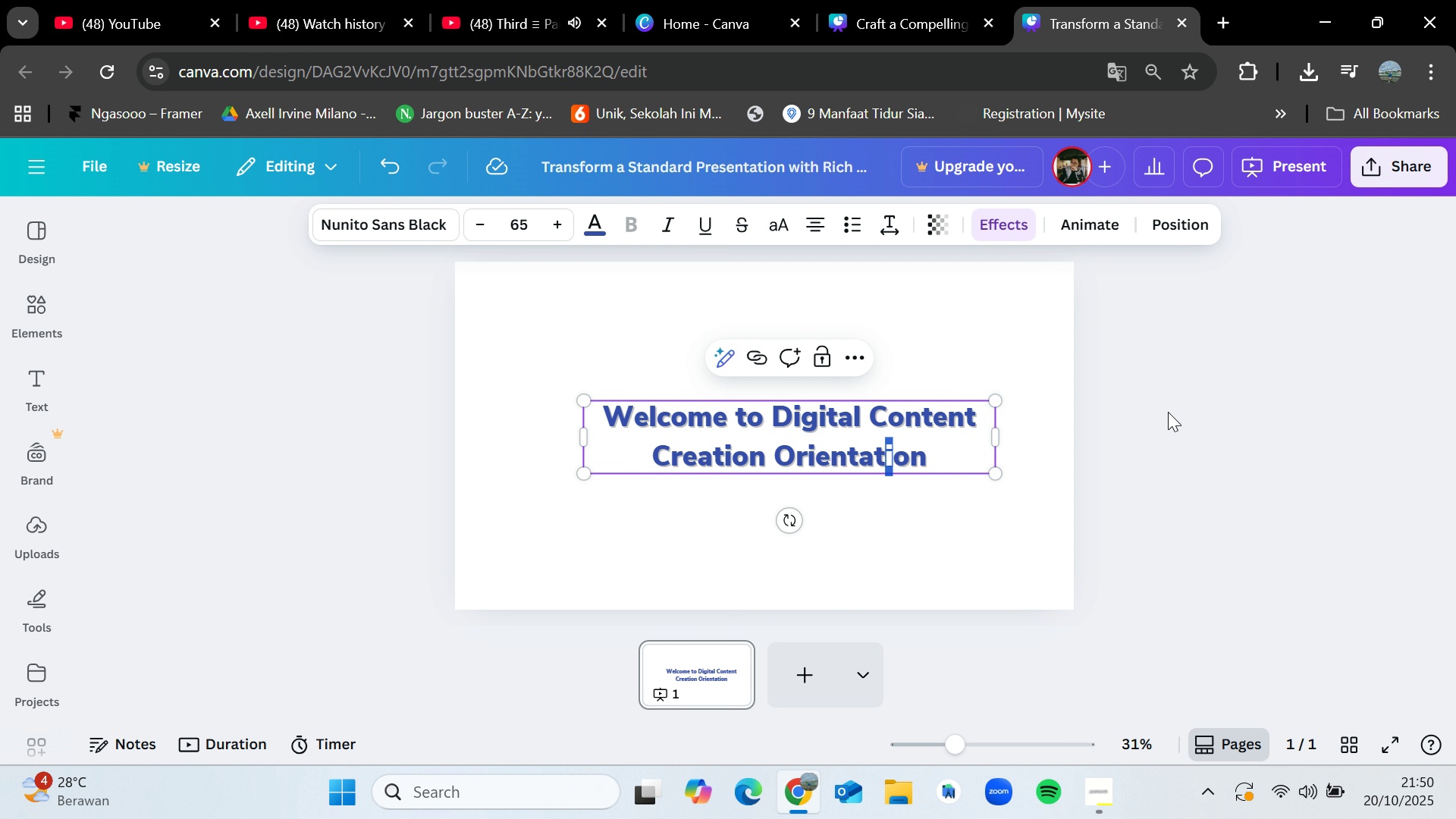 
double_click([1185, 408])
 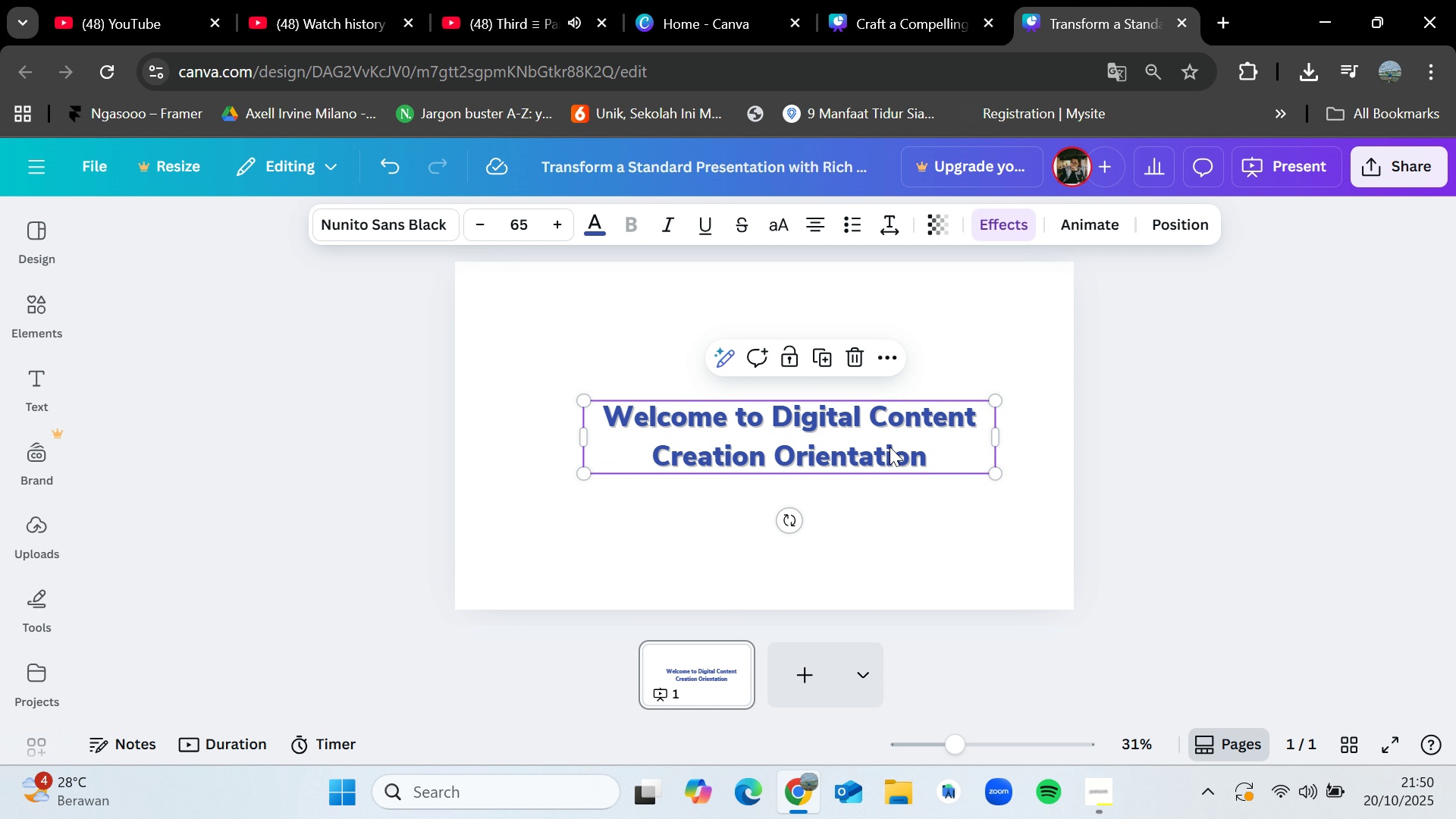 
left_click_drag(start_coordinate=[902, 450], to_coordinate=[877, 447])
 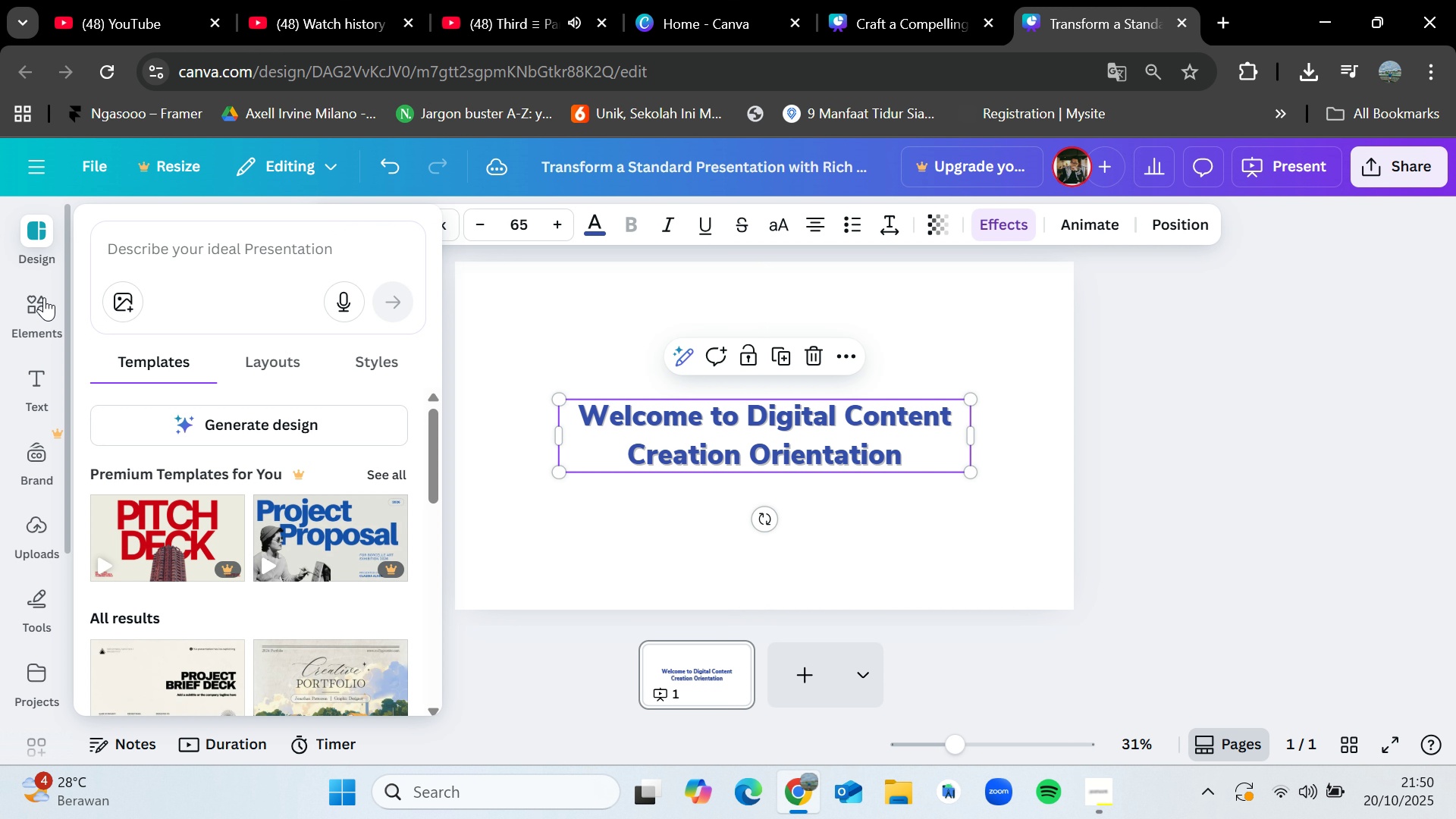 
left_click([40, 305])
 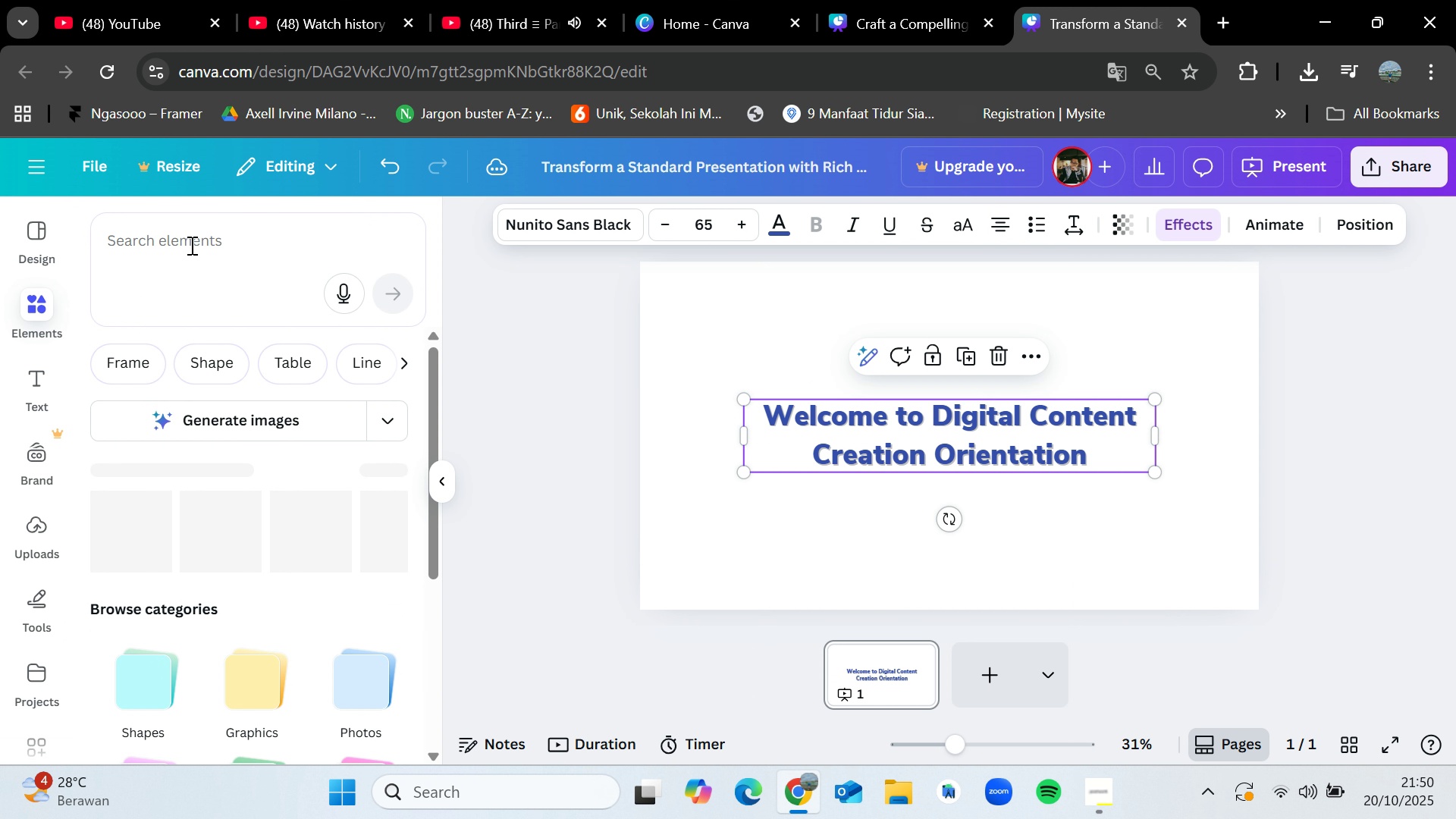 
left_click([190, 245])
 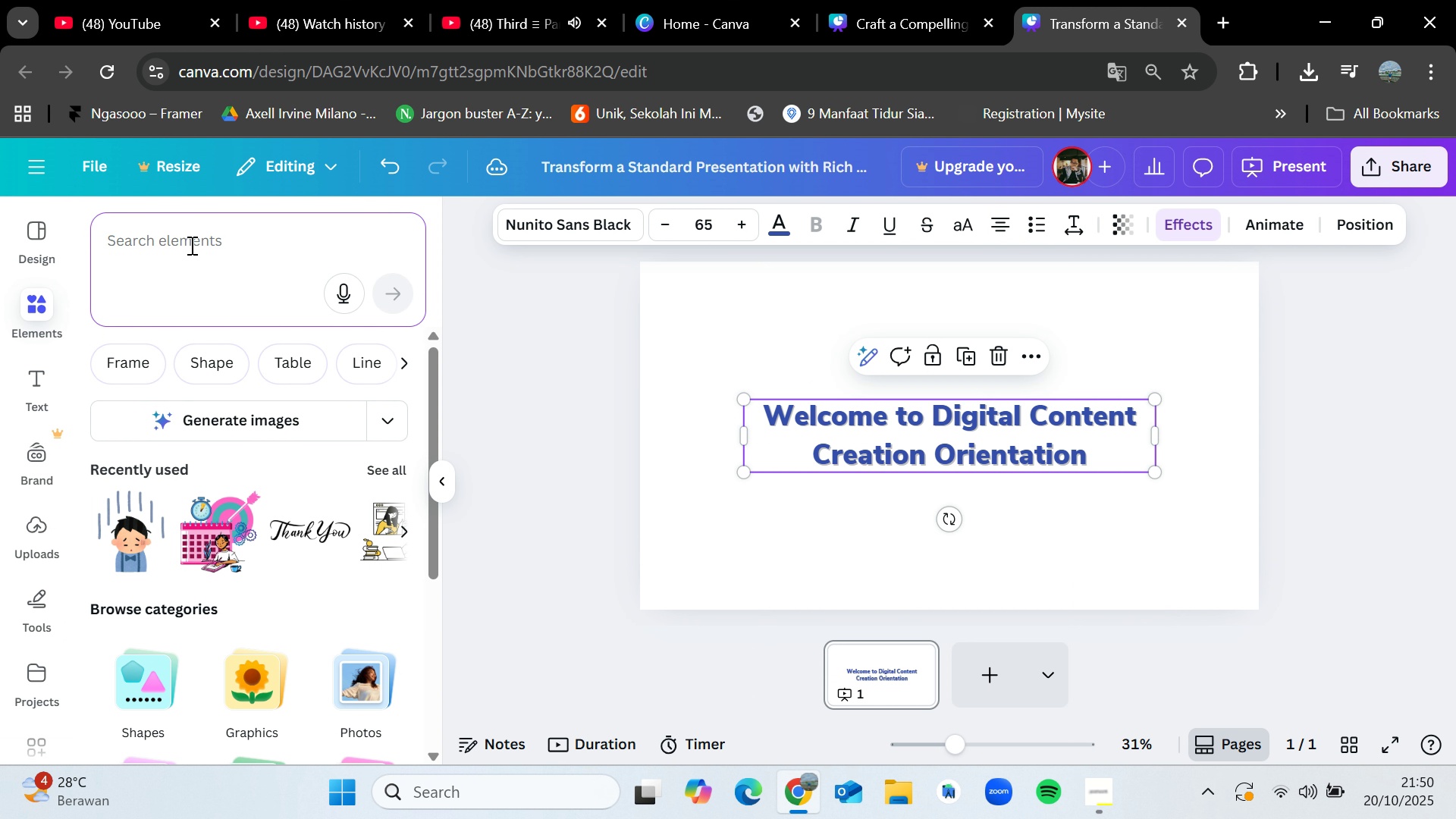 
type(camera)
 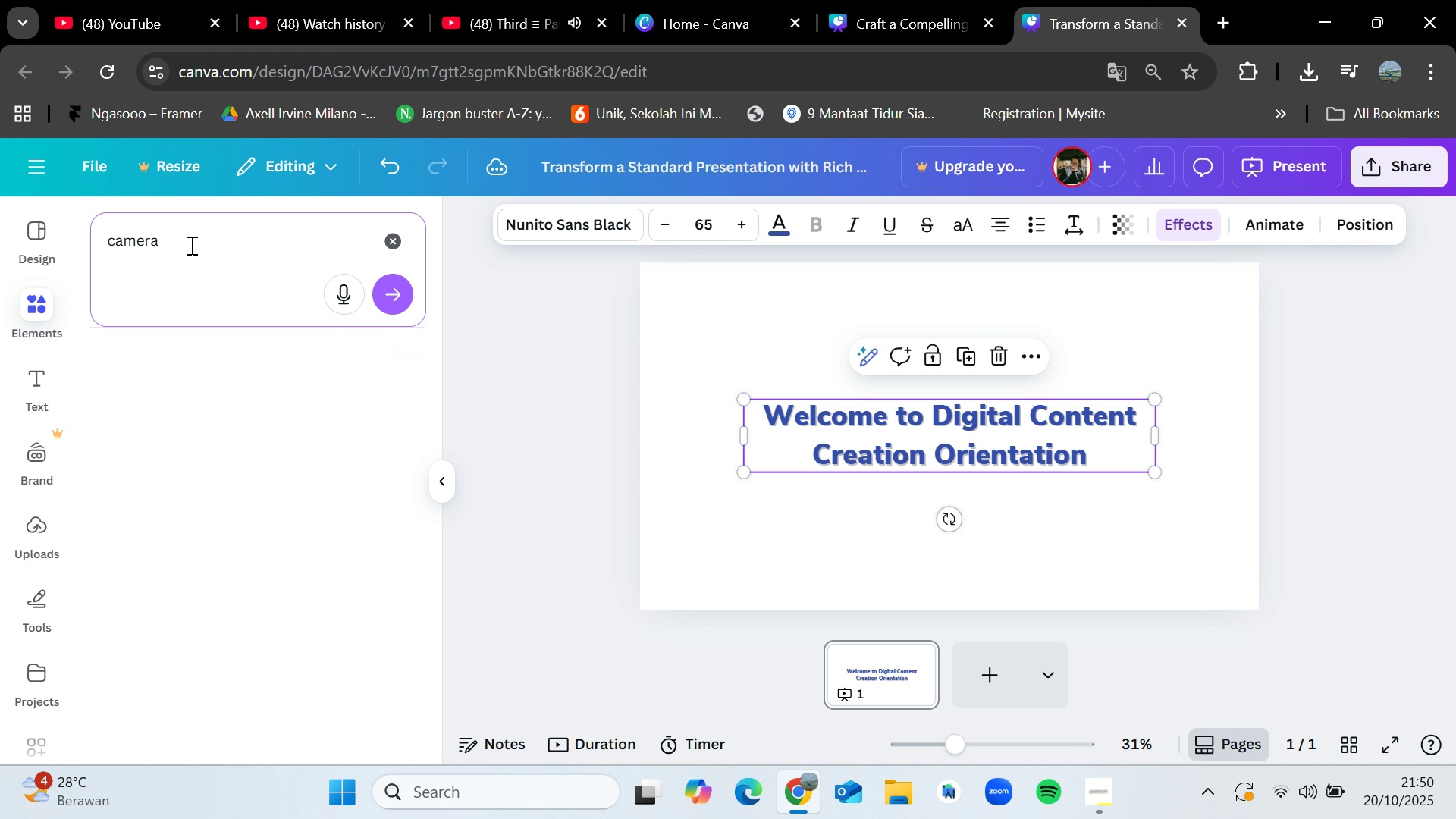 
key(Enter)
 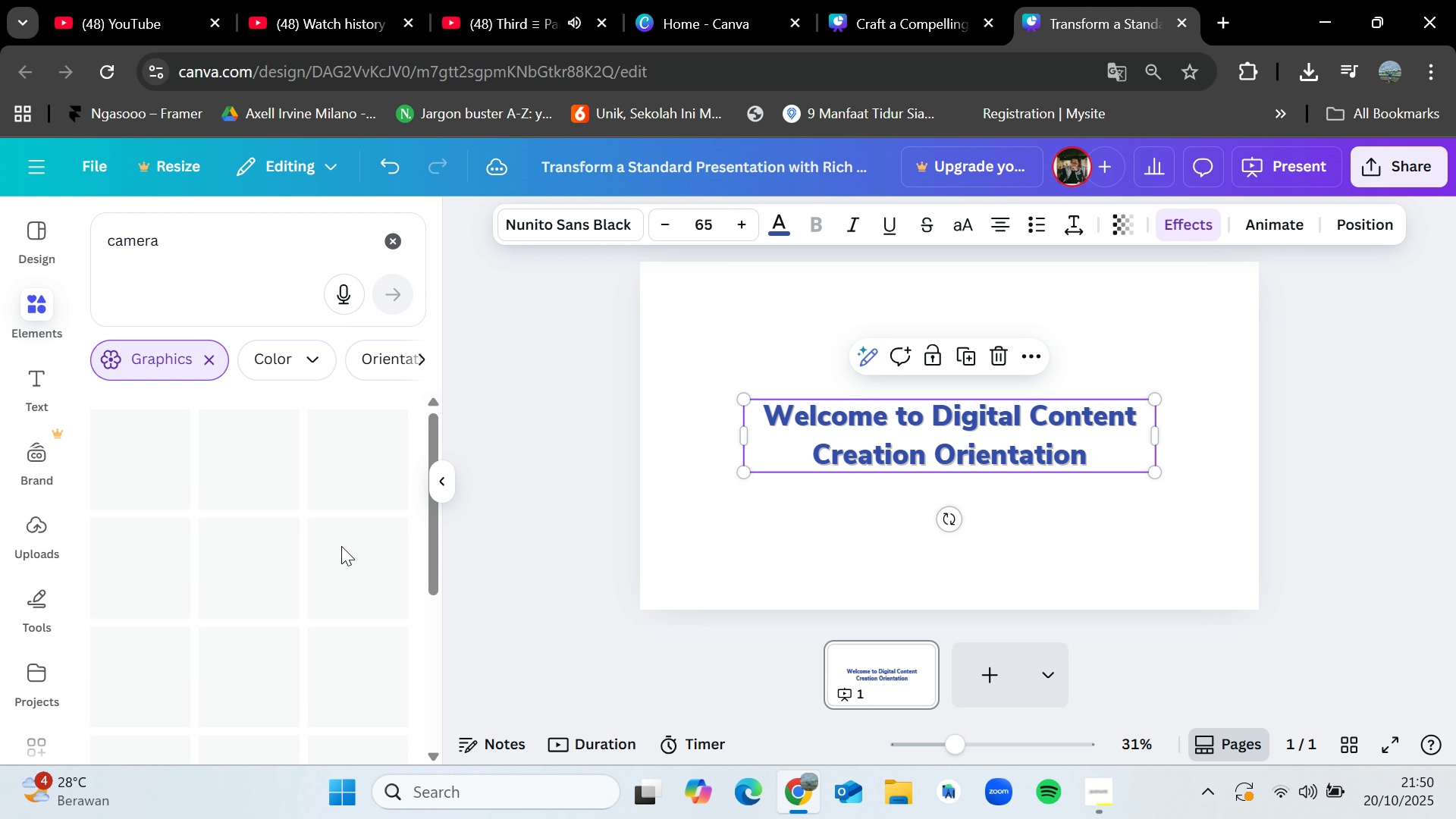 
scroll: coordinate [325, 645], scroll_direction: down, amount: 2.0
 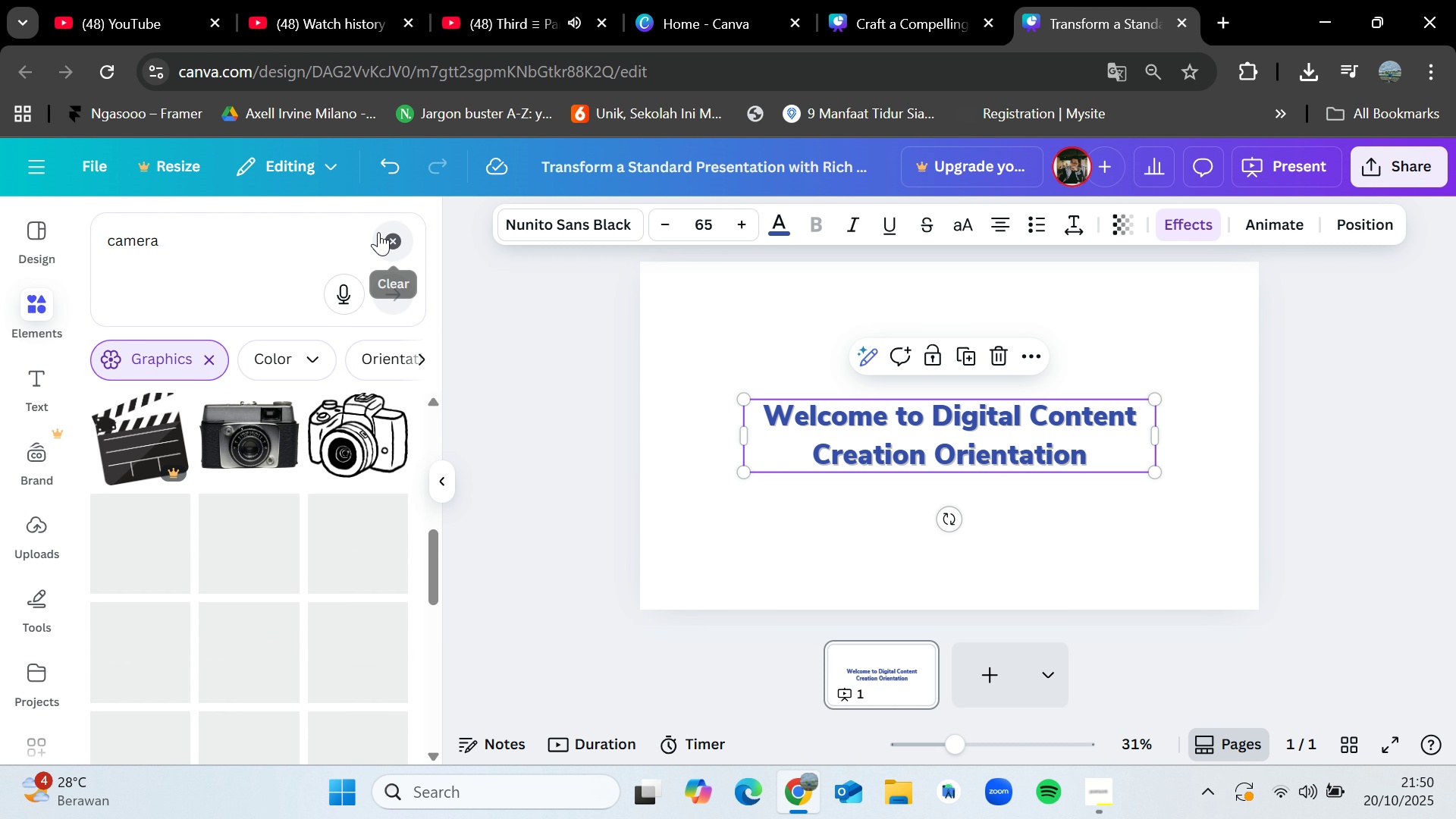 
left_click([381, 240])
 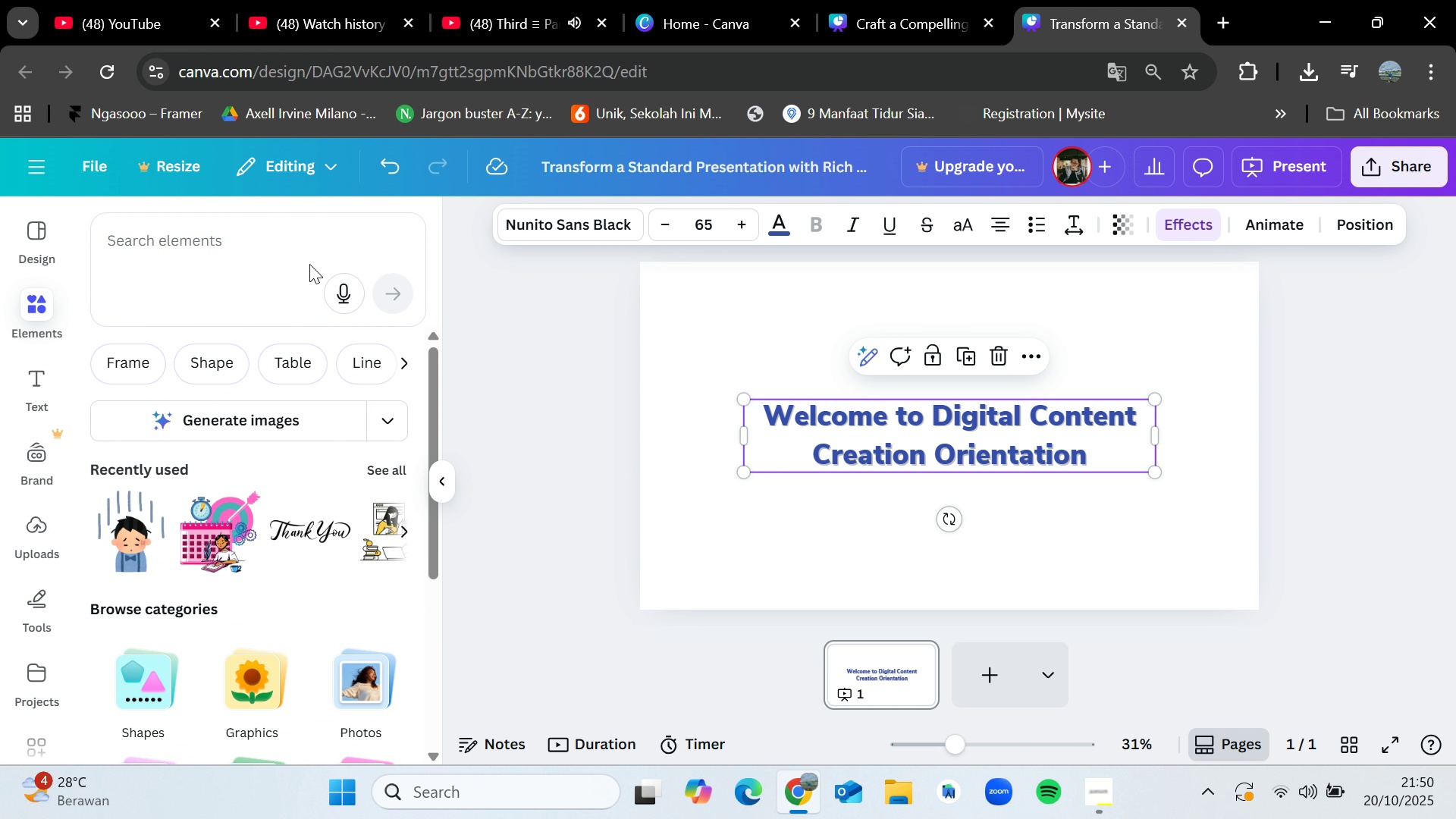 
left_click([312, 271])
 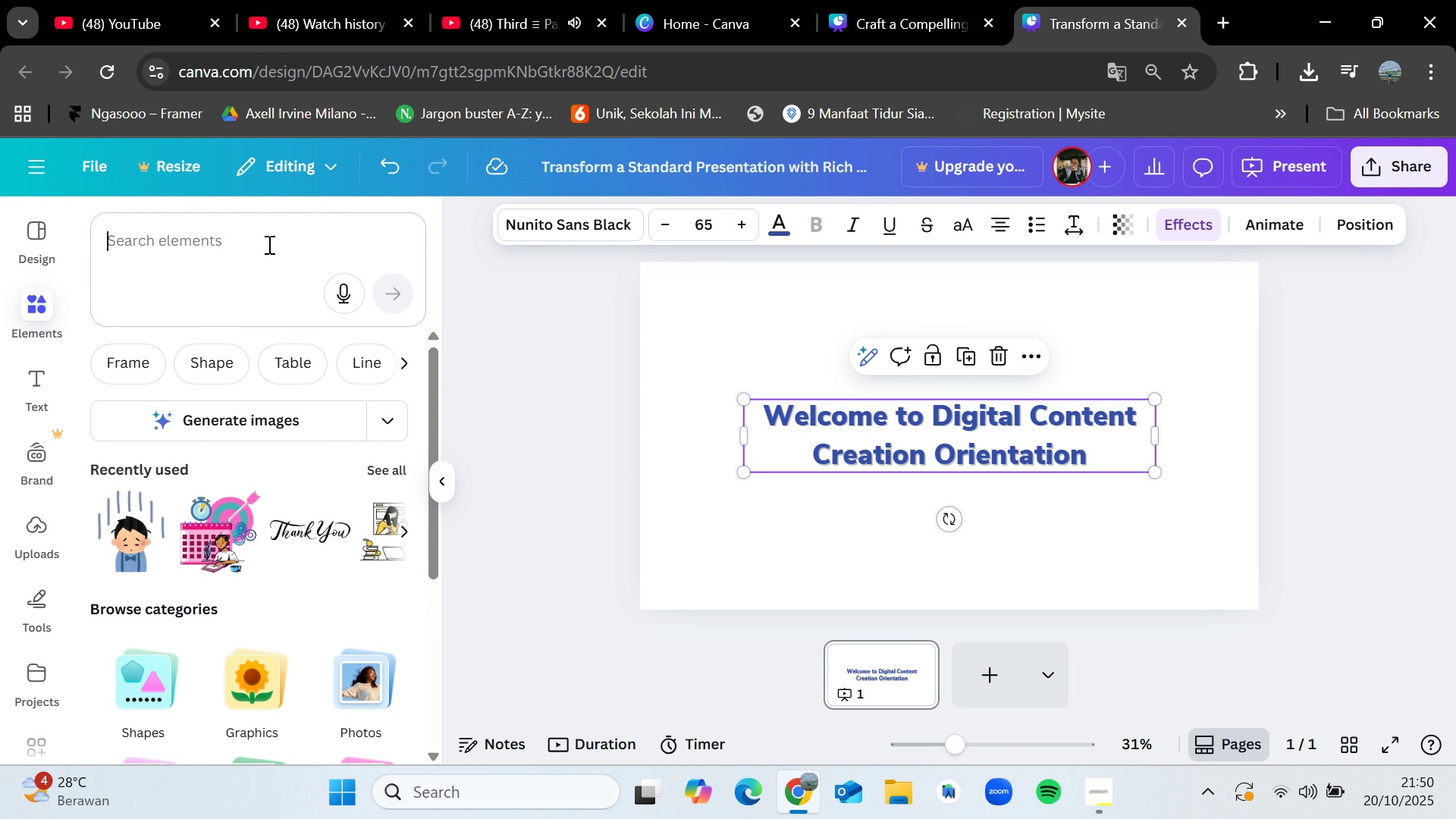 
left_click([268, 244])
 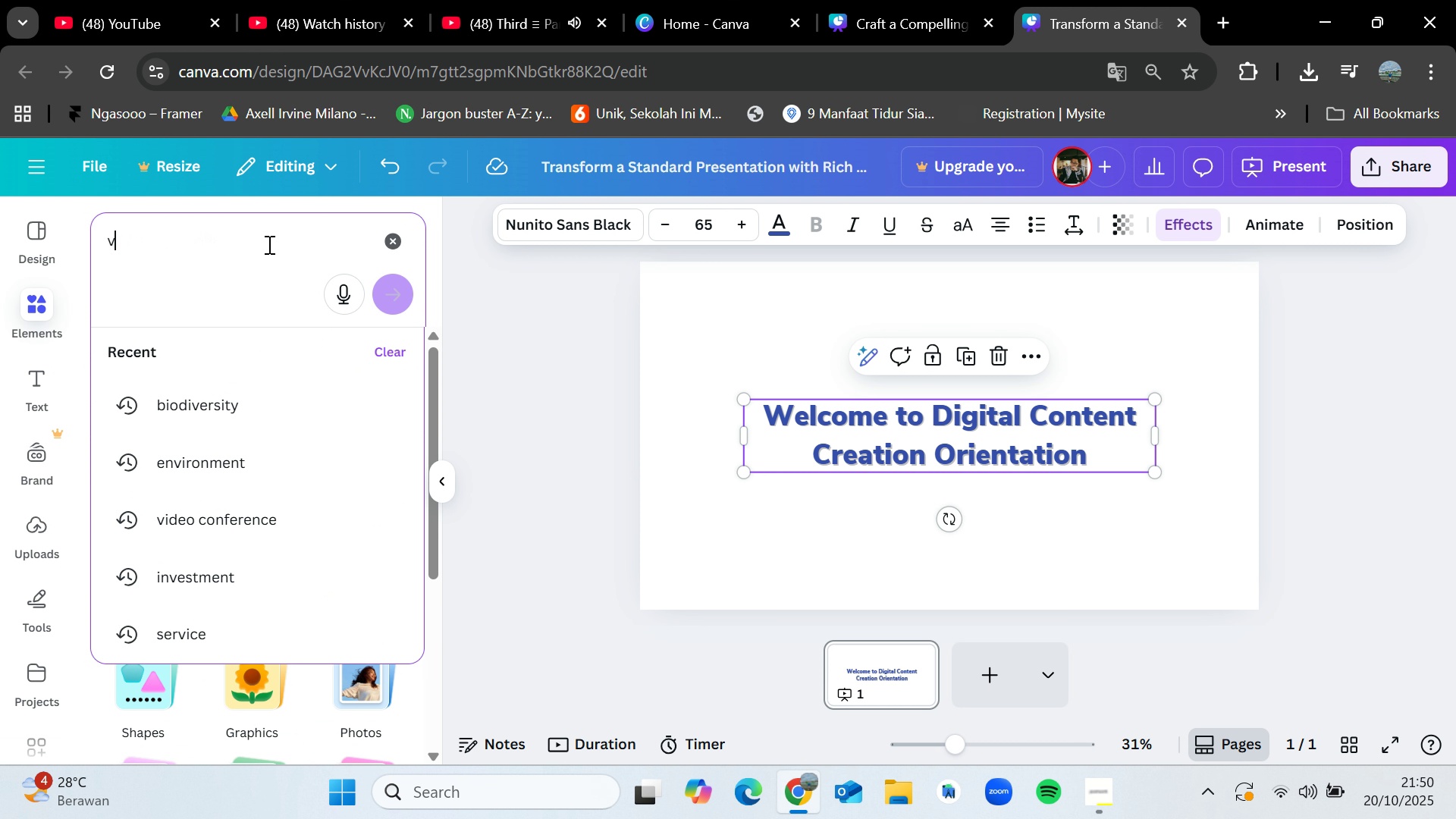 
type(vlogger)
 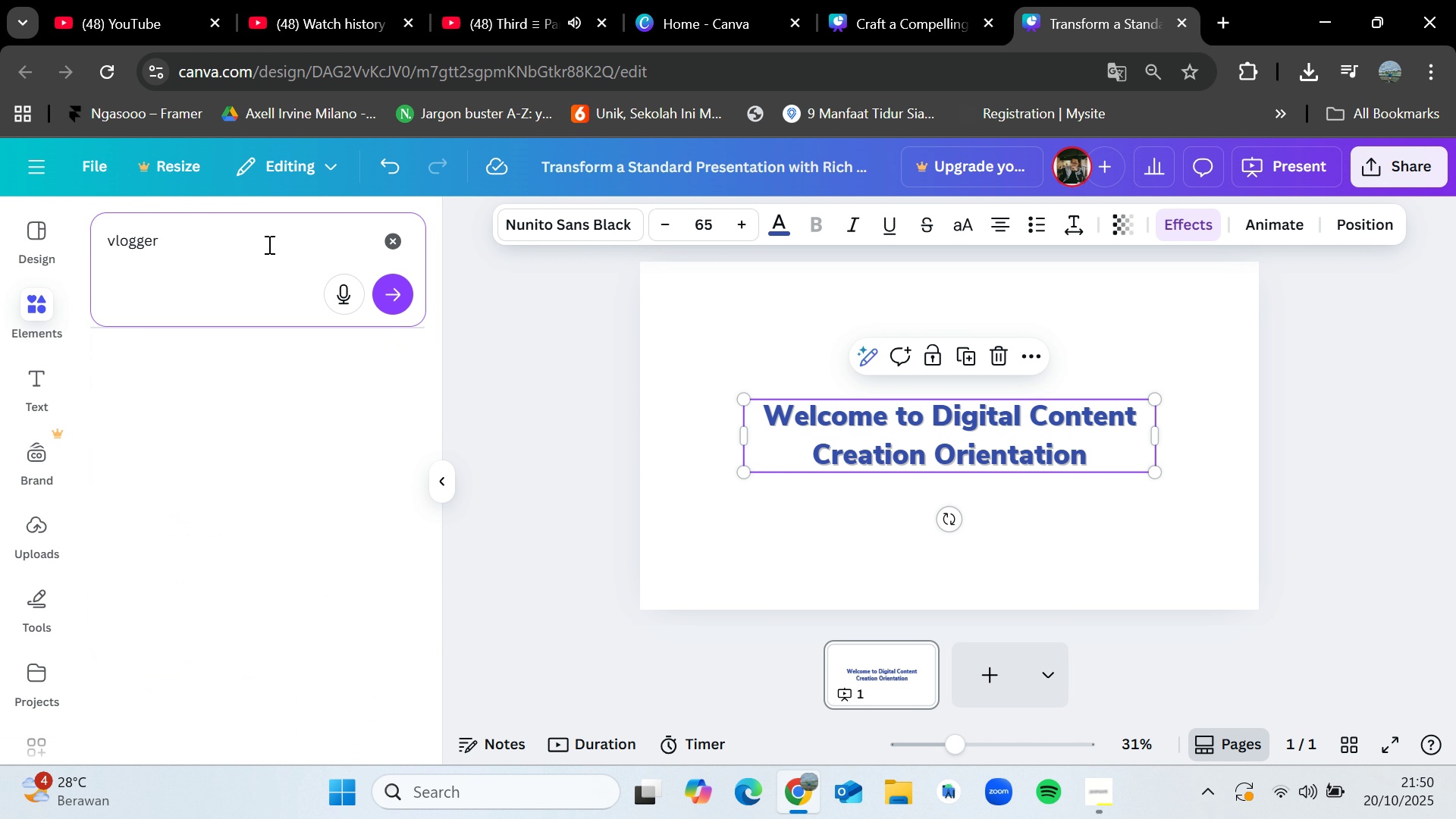 
hold_key(key=Enter, duration=0.34)
 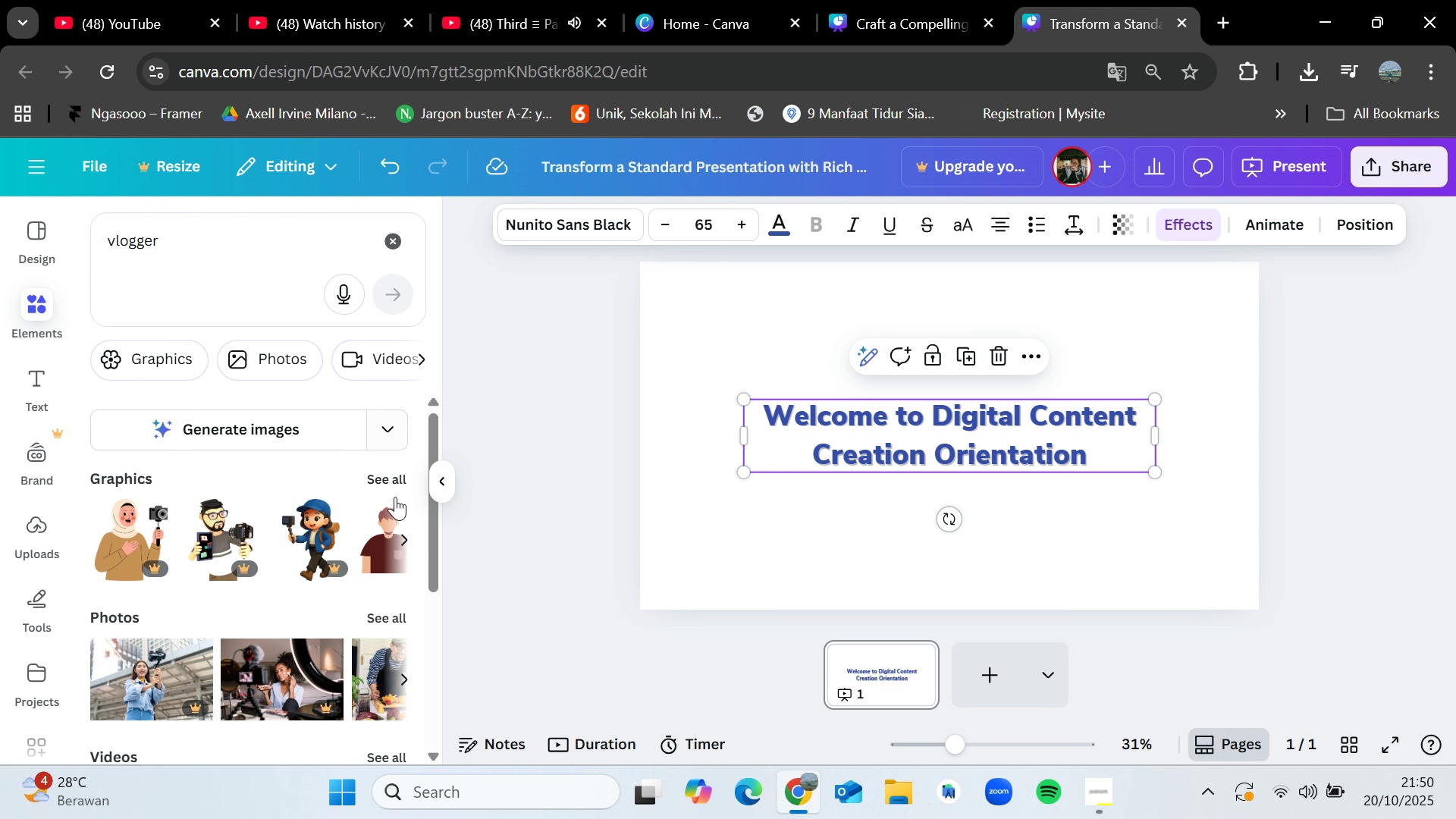 
left_click([395, 487])
 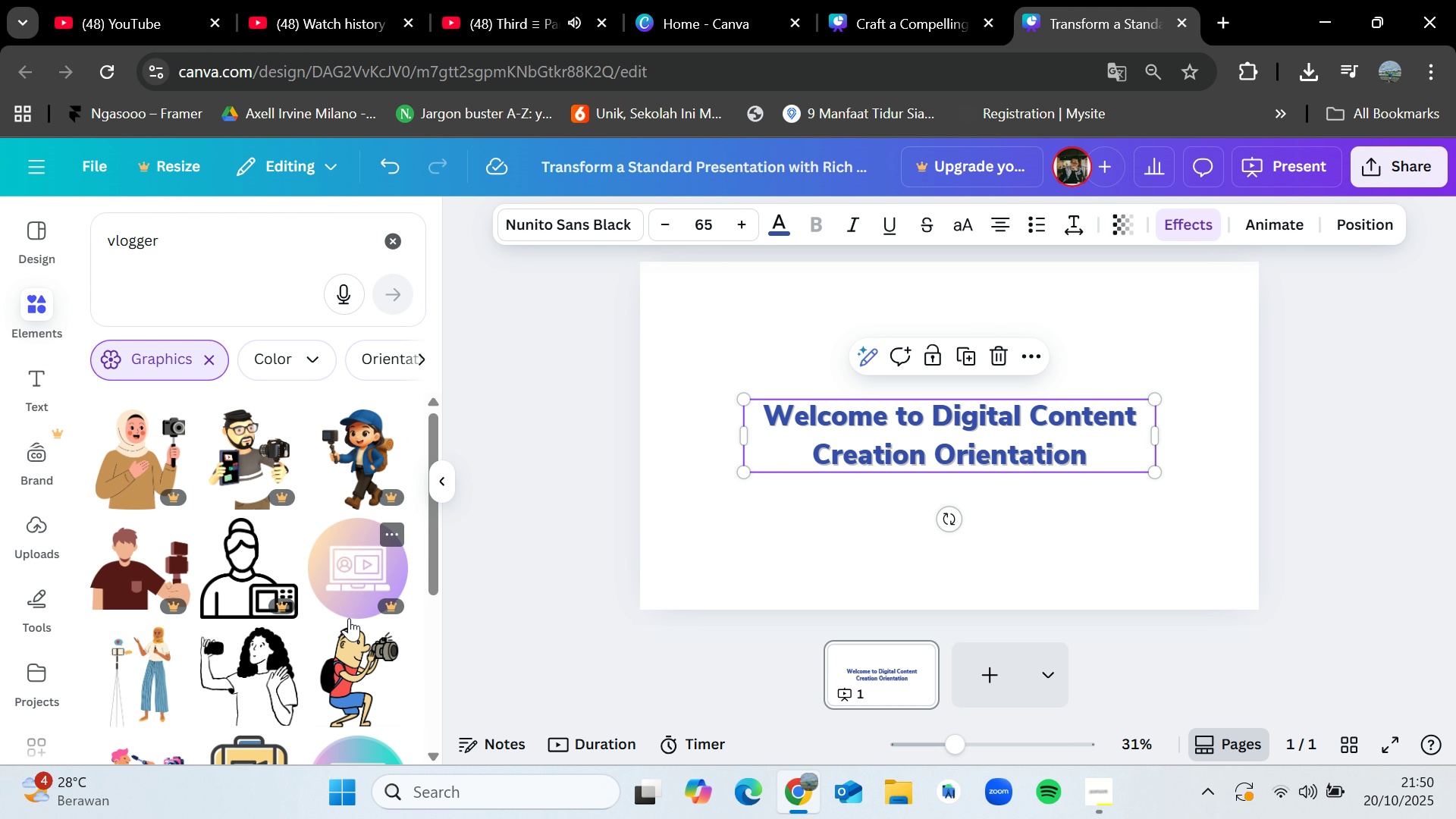 
scroll: coordinate [349, 618], scroll_direction: down, amount: 1.0
 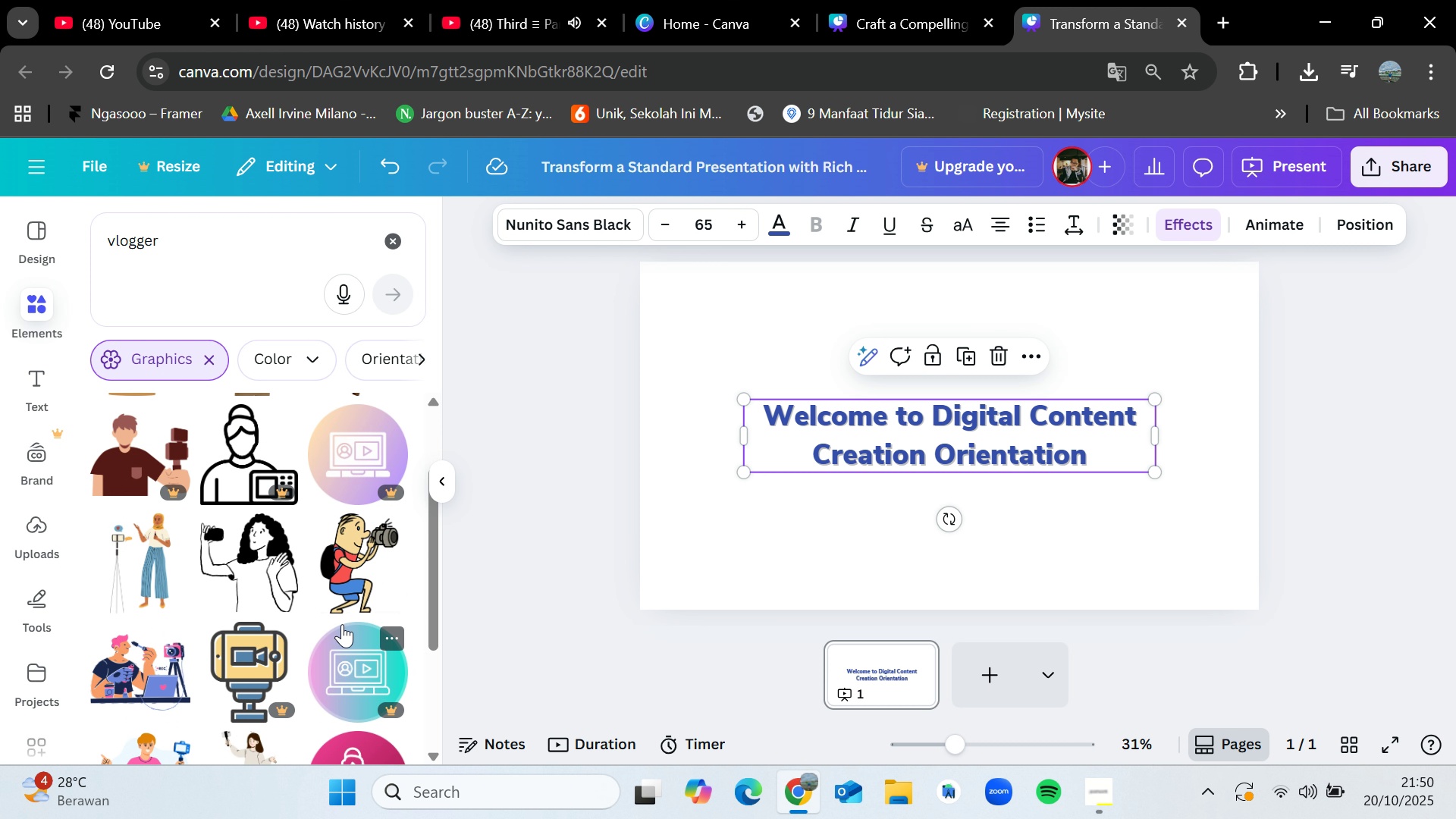 
left_click_drag(start_coordinate=[112, 658], to_coordinate=[729, 463])
 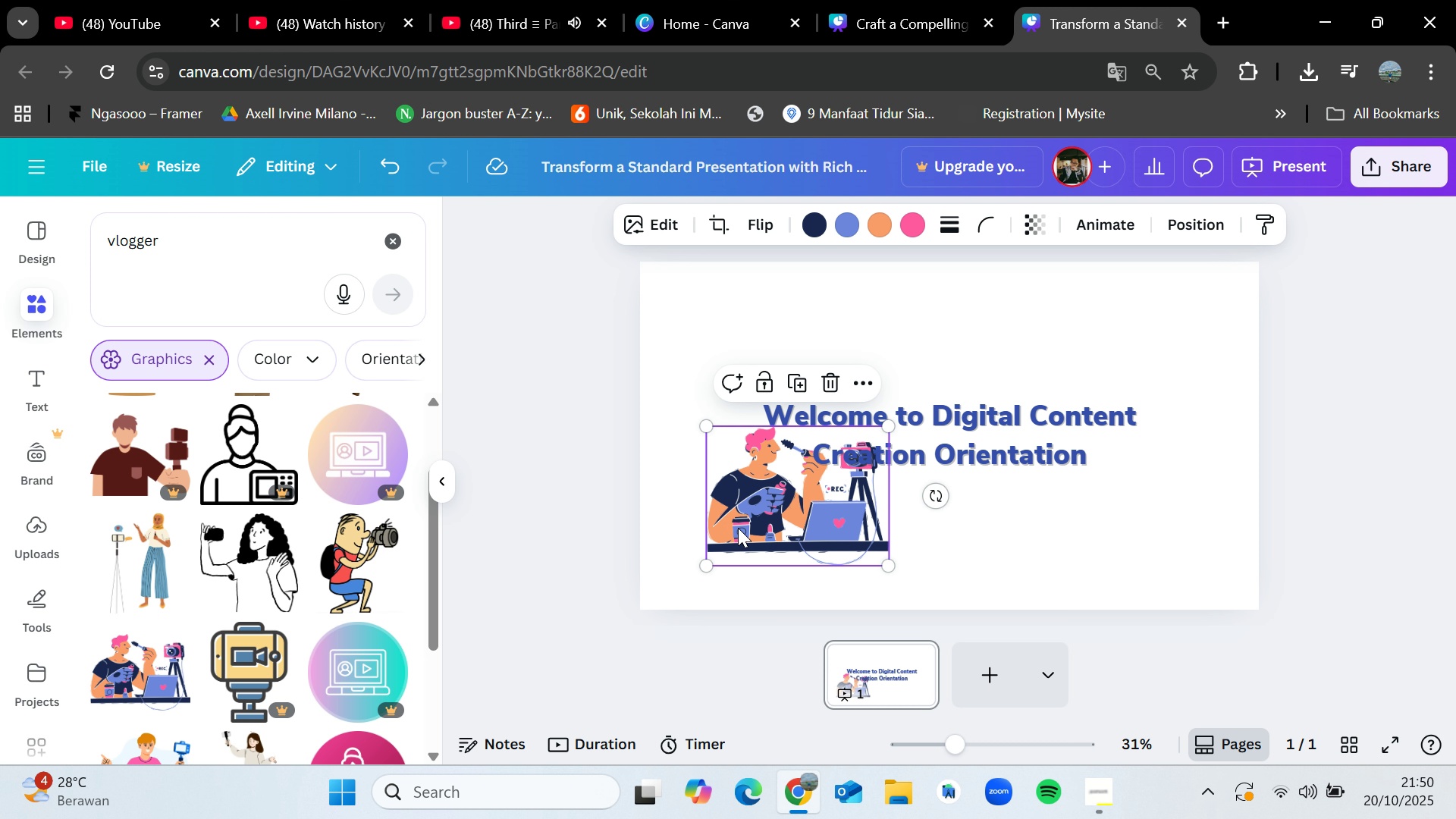 
scroll: coordinate [286, 621], scroll_direction: down, amount: 4.0
 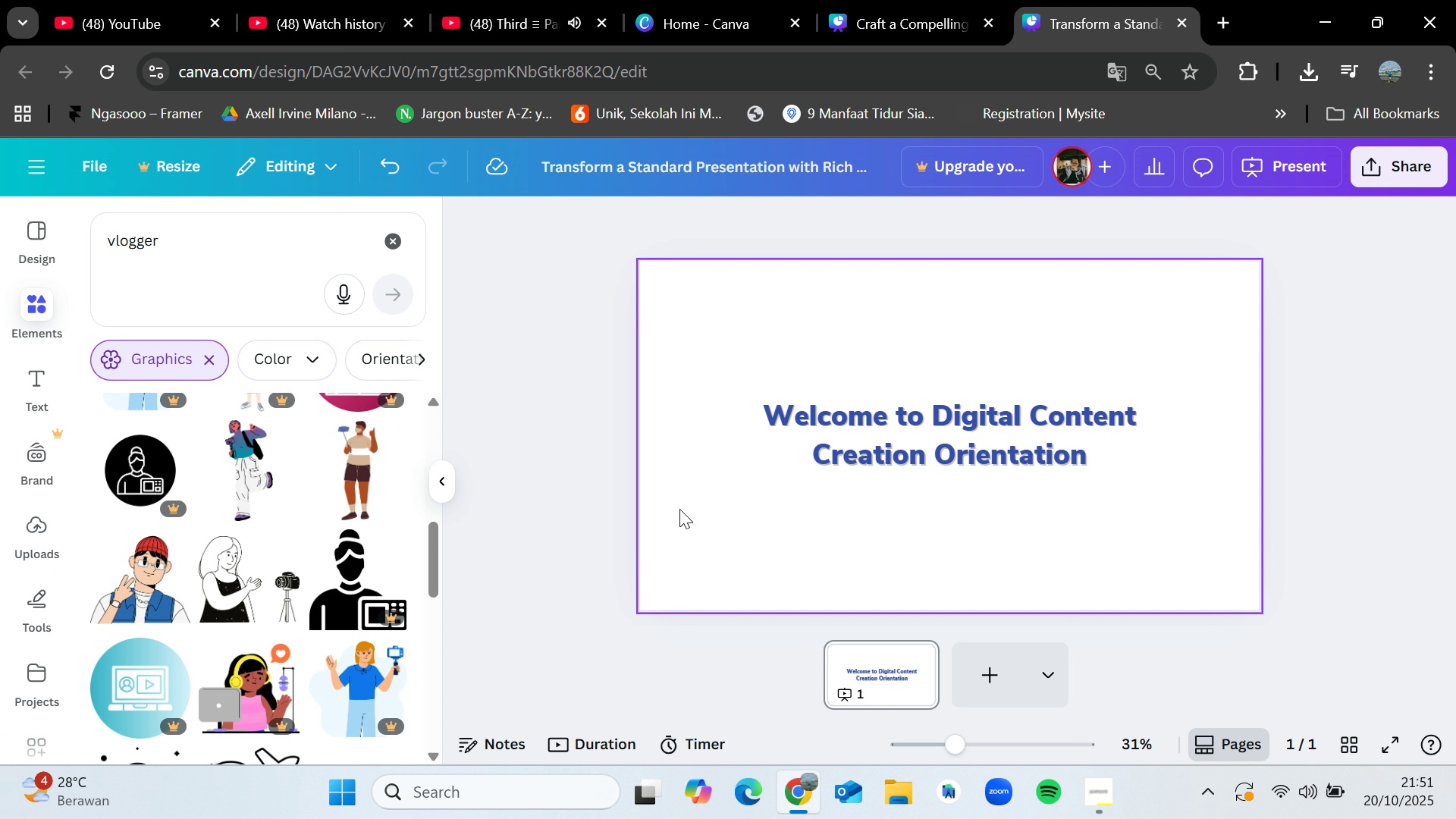 
key(Delete)
 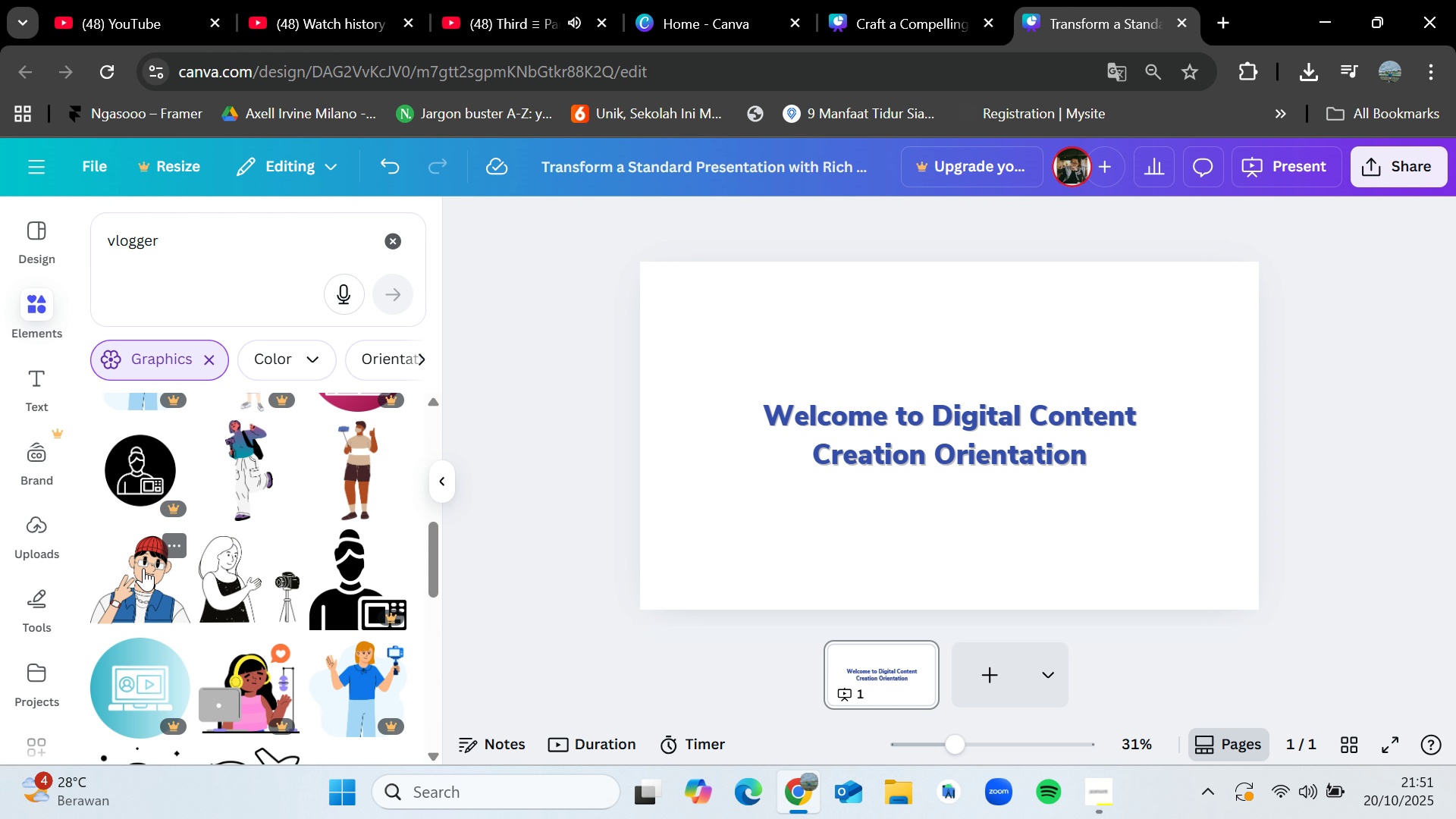 
left_click_drag(start_coordinate=[143, 568], to_coordinate=[957, 457])
 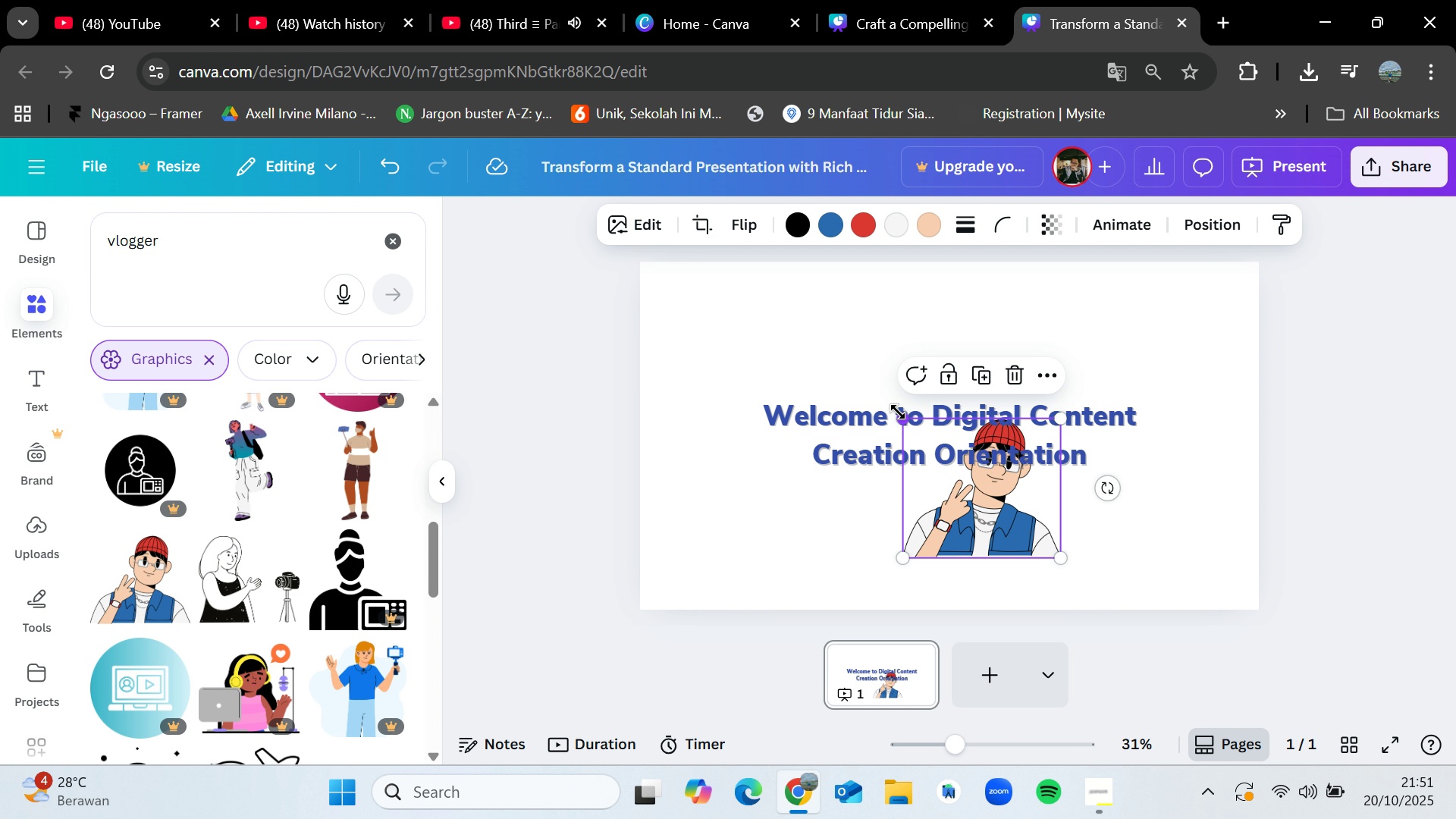 
left_click_drag(start_coordinate=[904, 419], to_coordinate=[736, 316])
 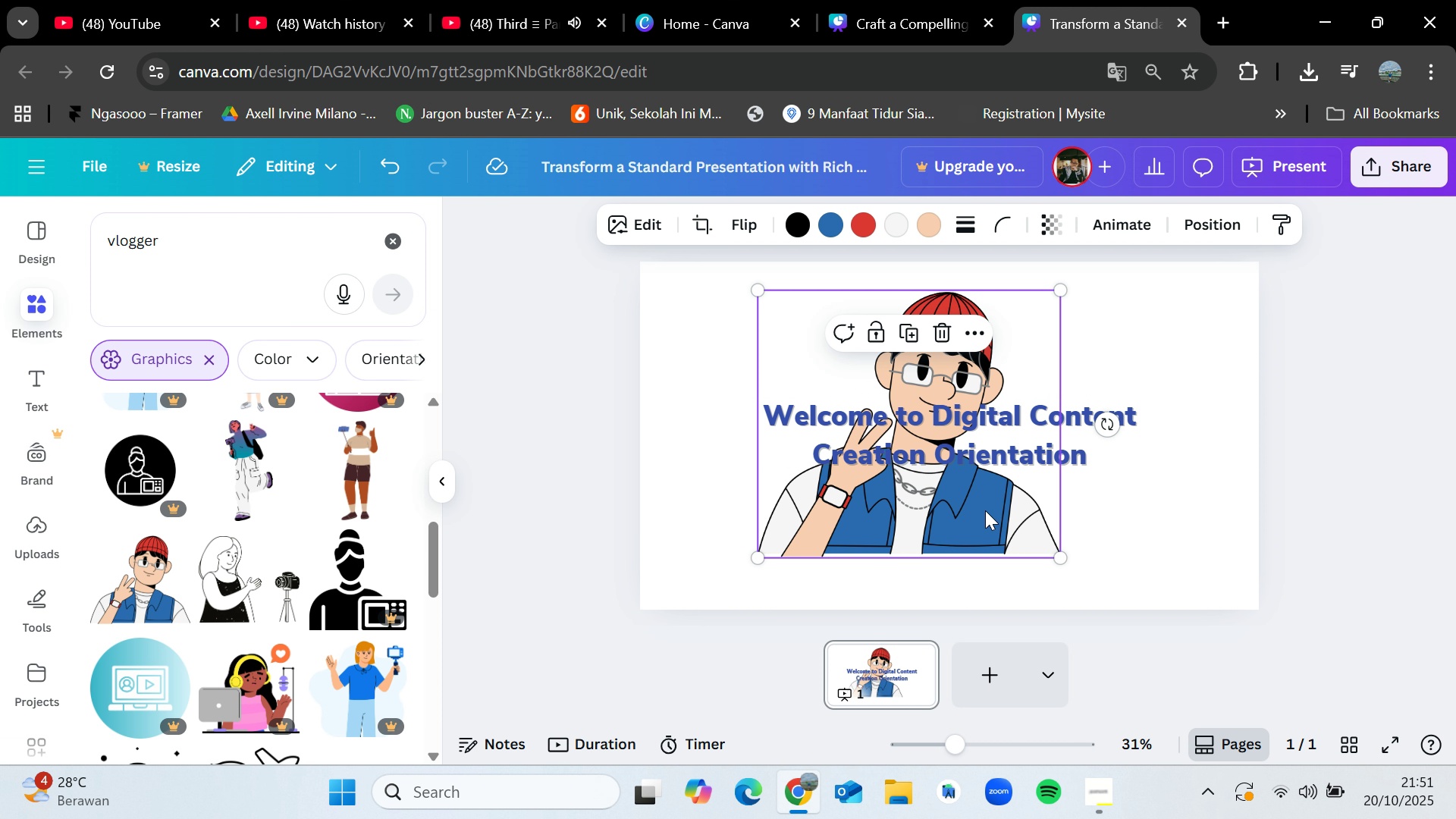 
left_click_drag(start_coordinate=[985, 510], to_coordinate=[1226, 558])
 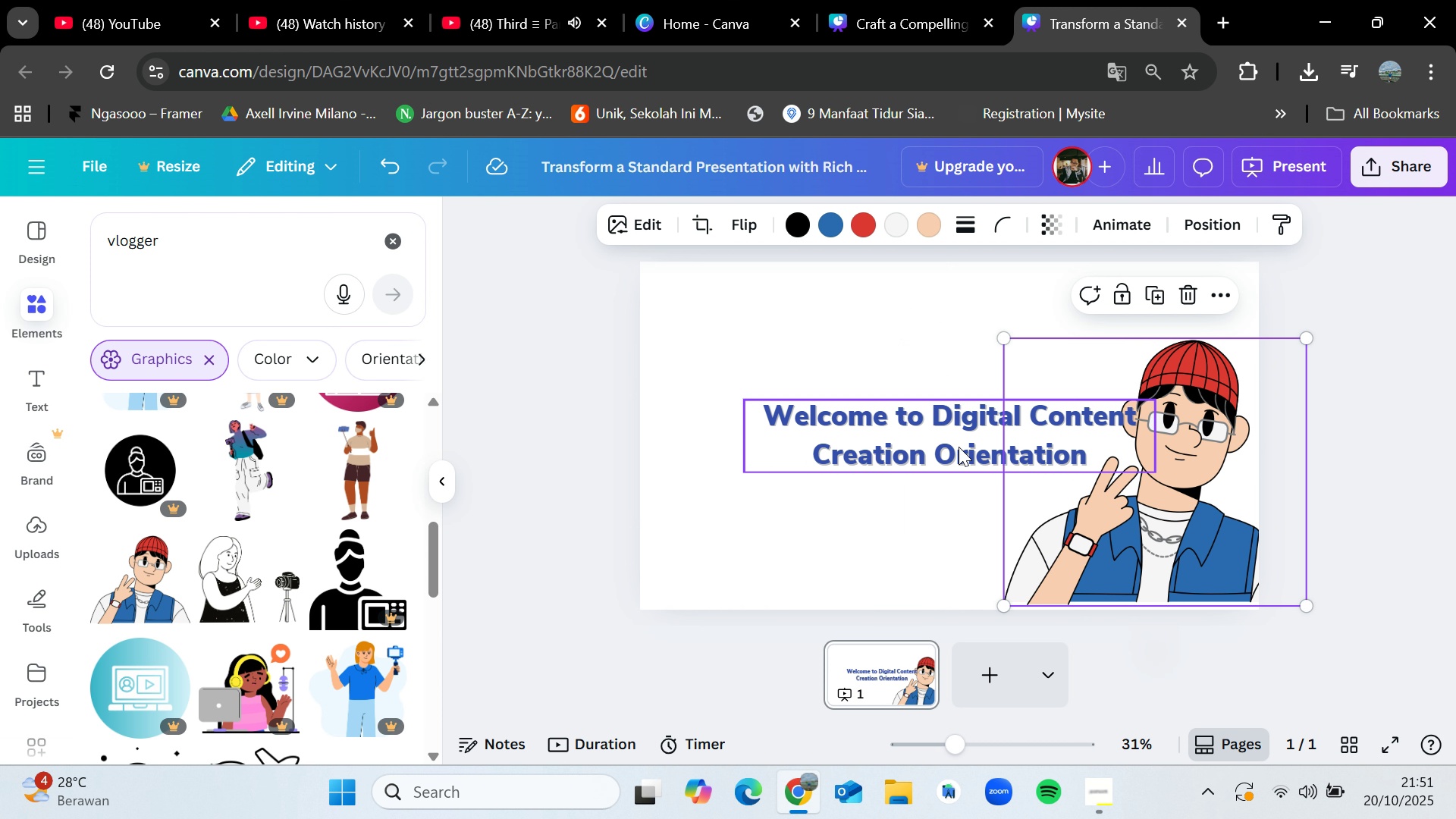 
left_click_drag(start_coordinate=[964, 448], to_coordinate=[889, 425])
 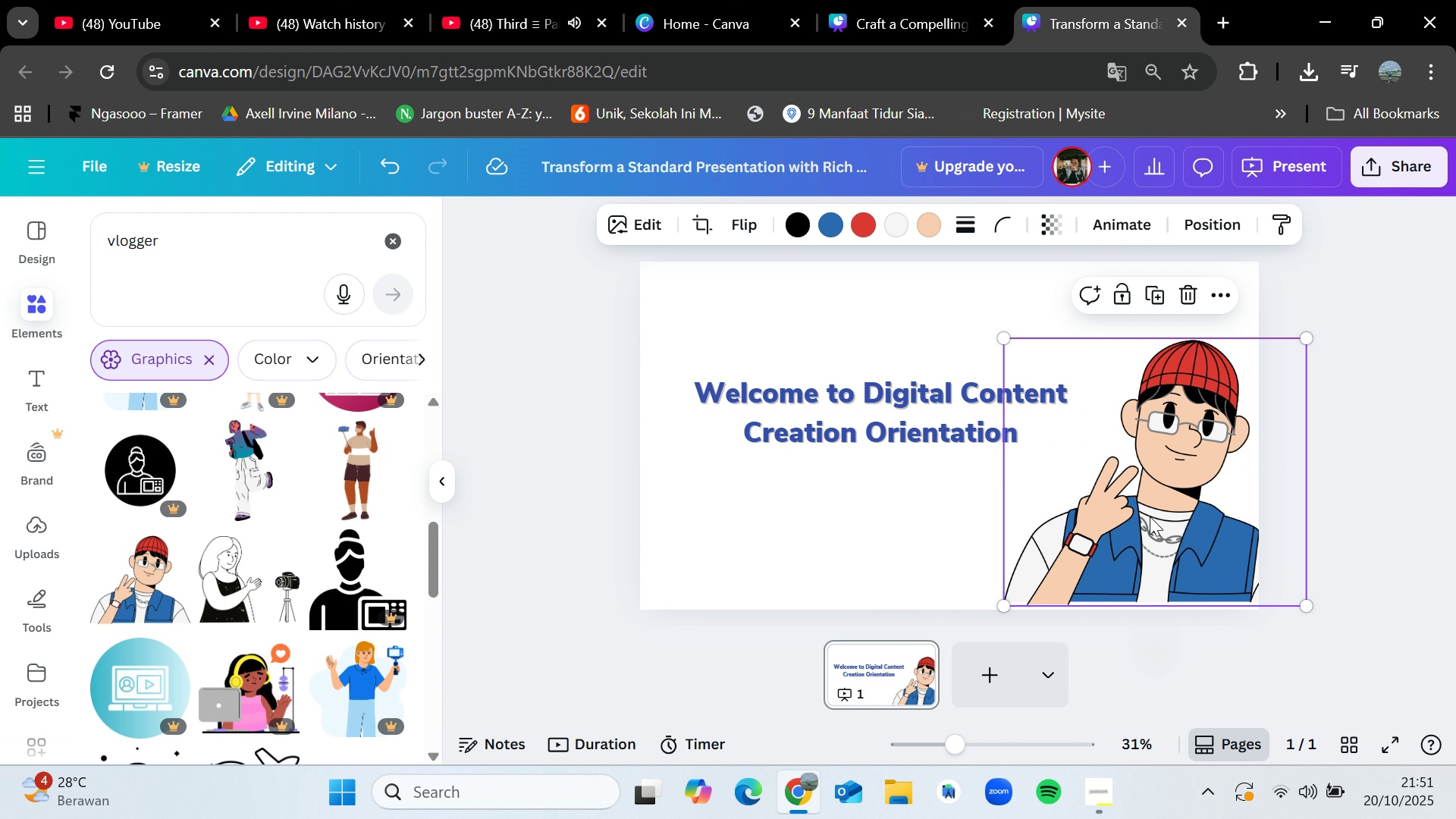 
left_click([1150, 516])
 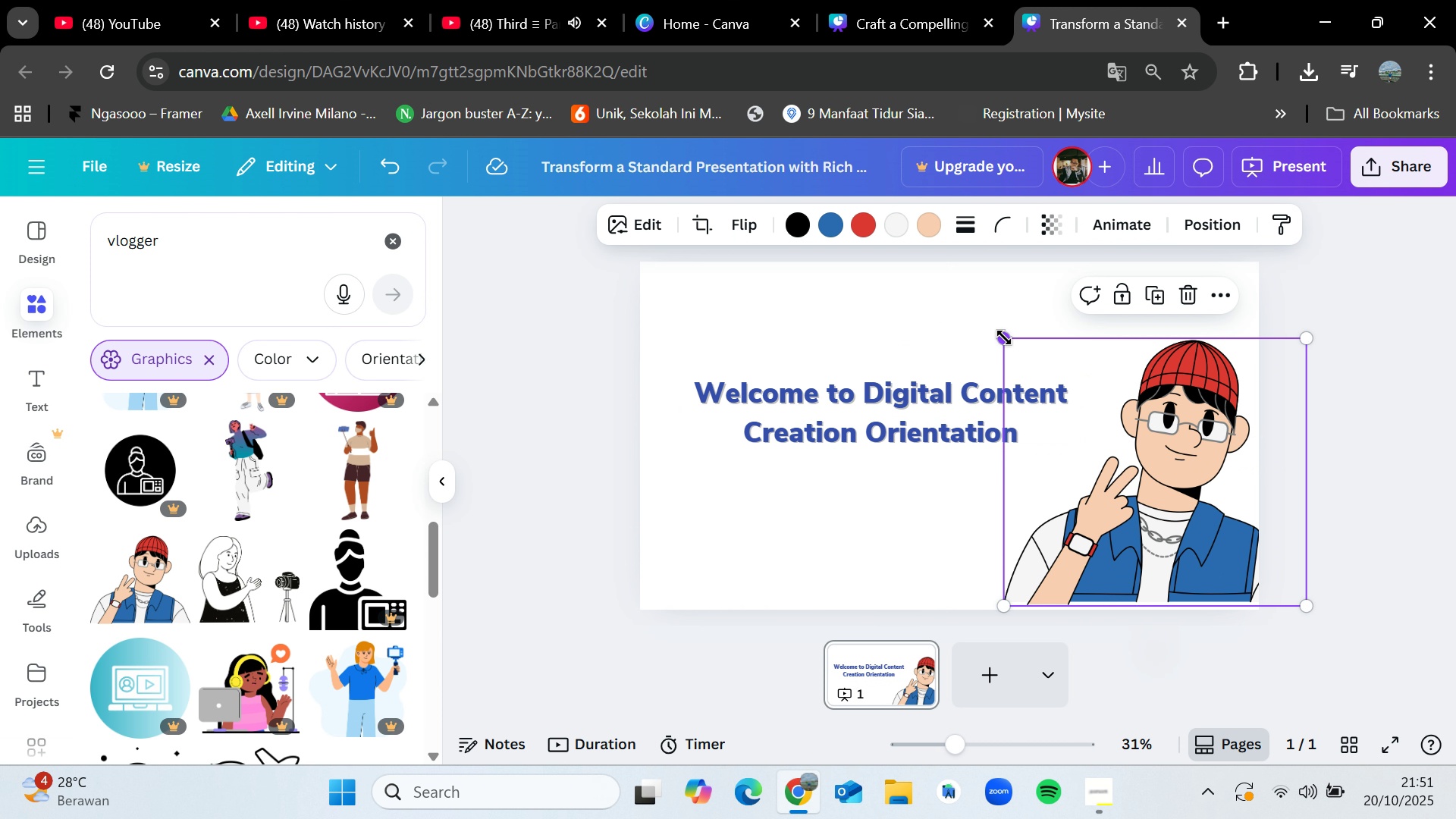 
left_click_drag(start_coordinate=[1003, 336], to_coordinate=[1024, 362])
 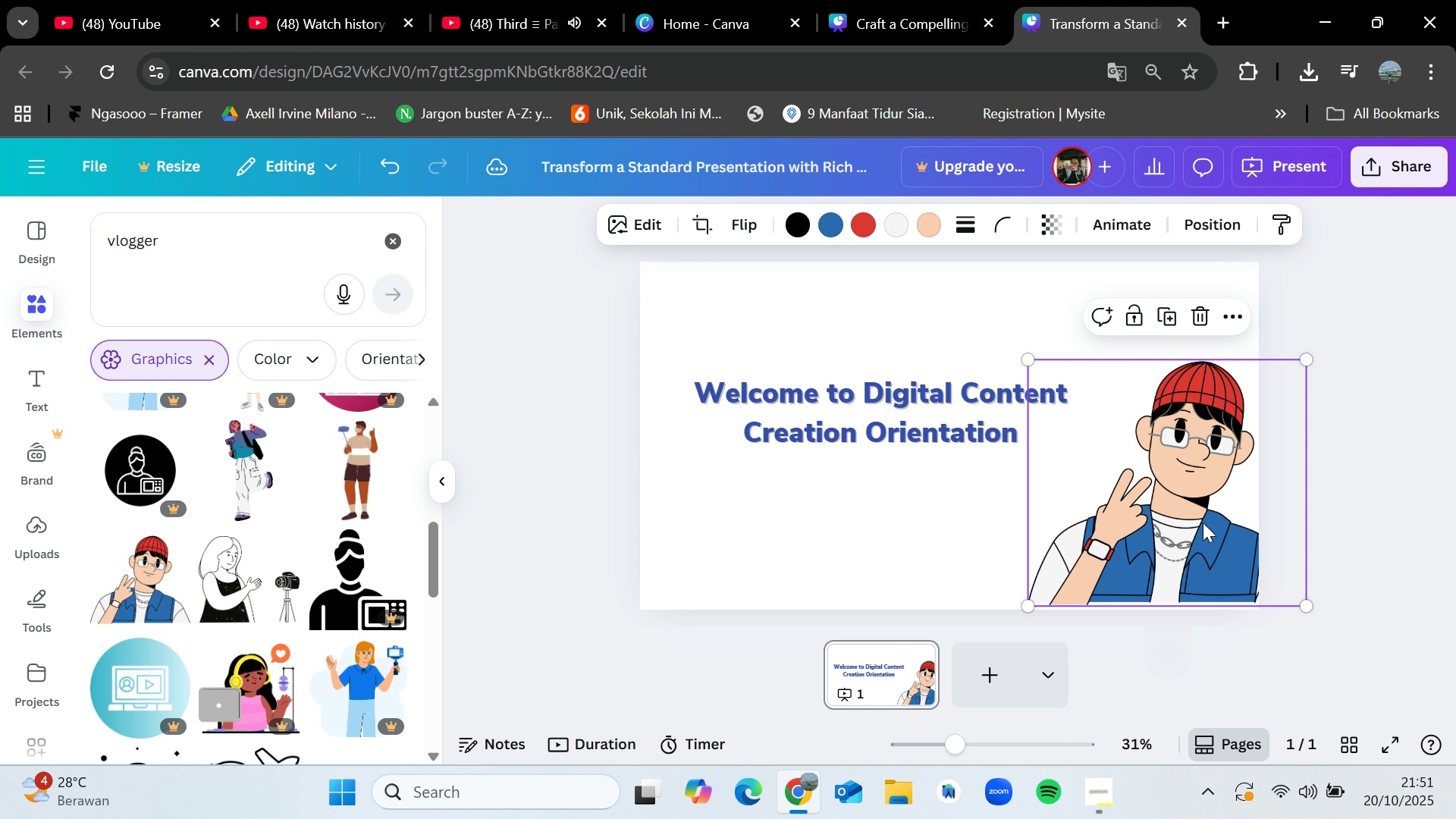 
left_click_drag(start_coordinate=[1203, 522], to_coordinate=[1195, 522])
 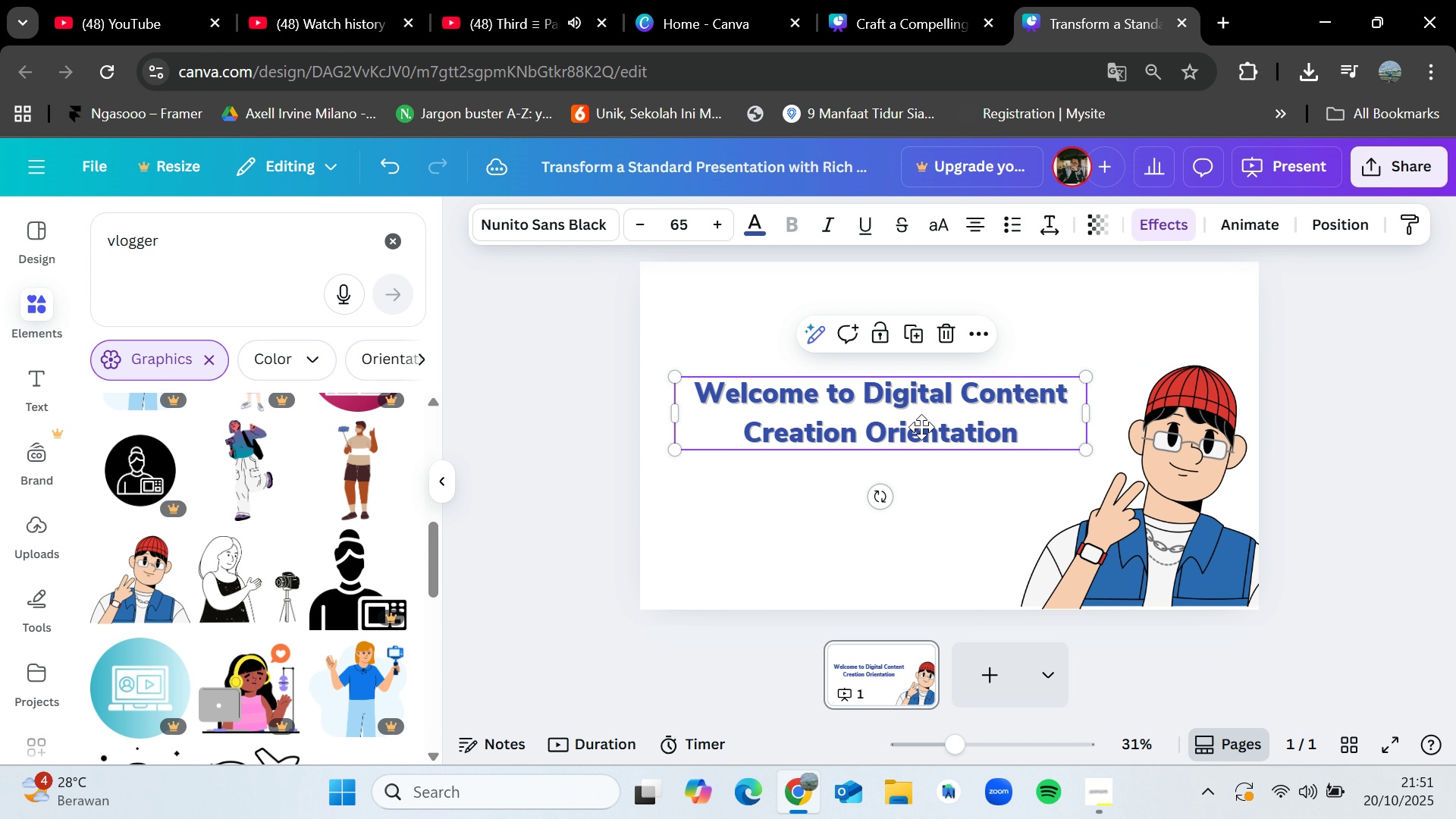 
left_click_drag(start_coordinate=[913, 425], to_coordinate=[923, 431])
 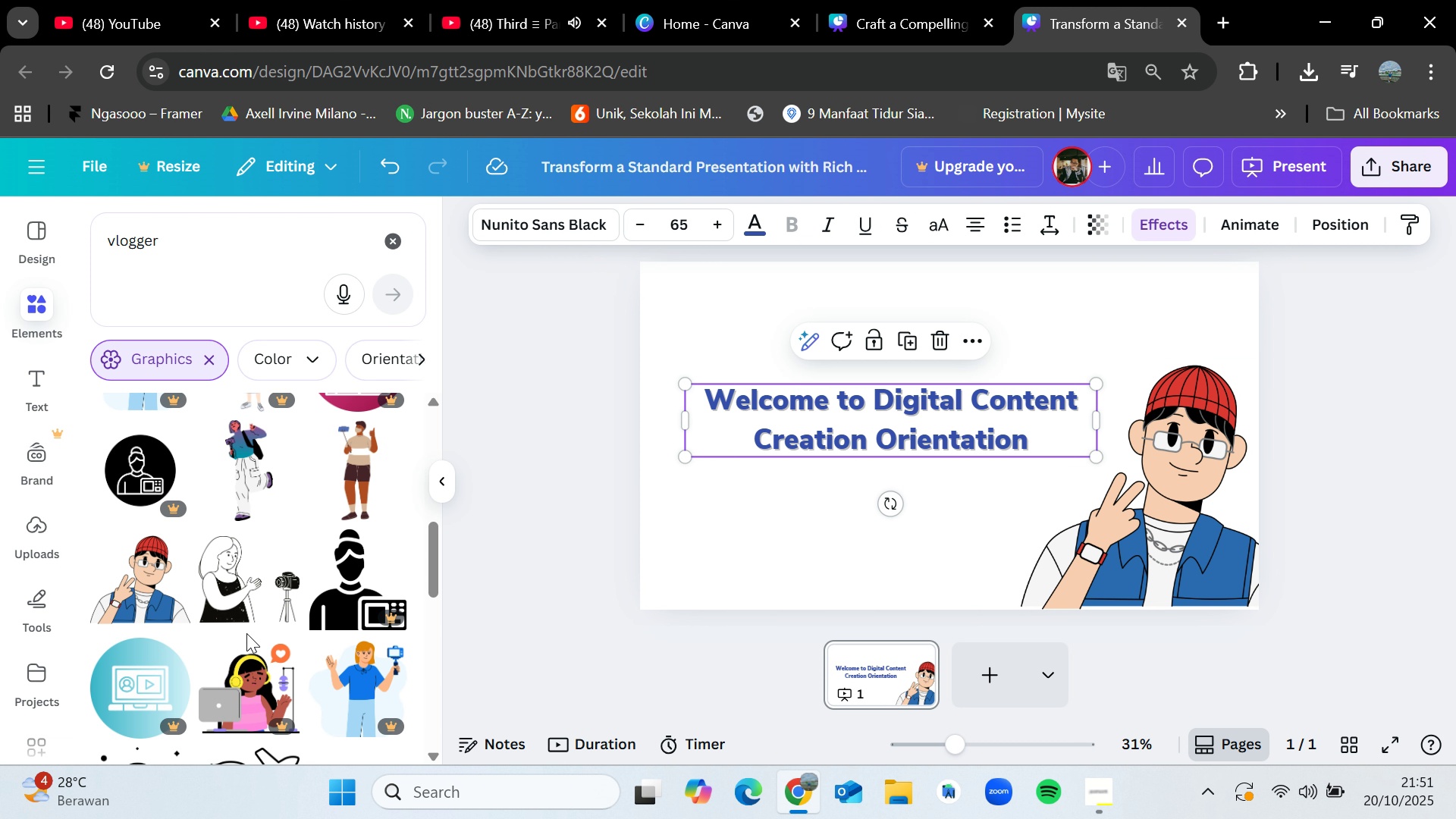 
scroll: coordinate [262, 634], scroll_direction: down, amount: 4.0
 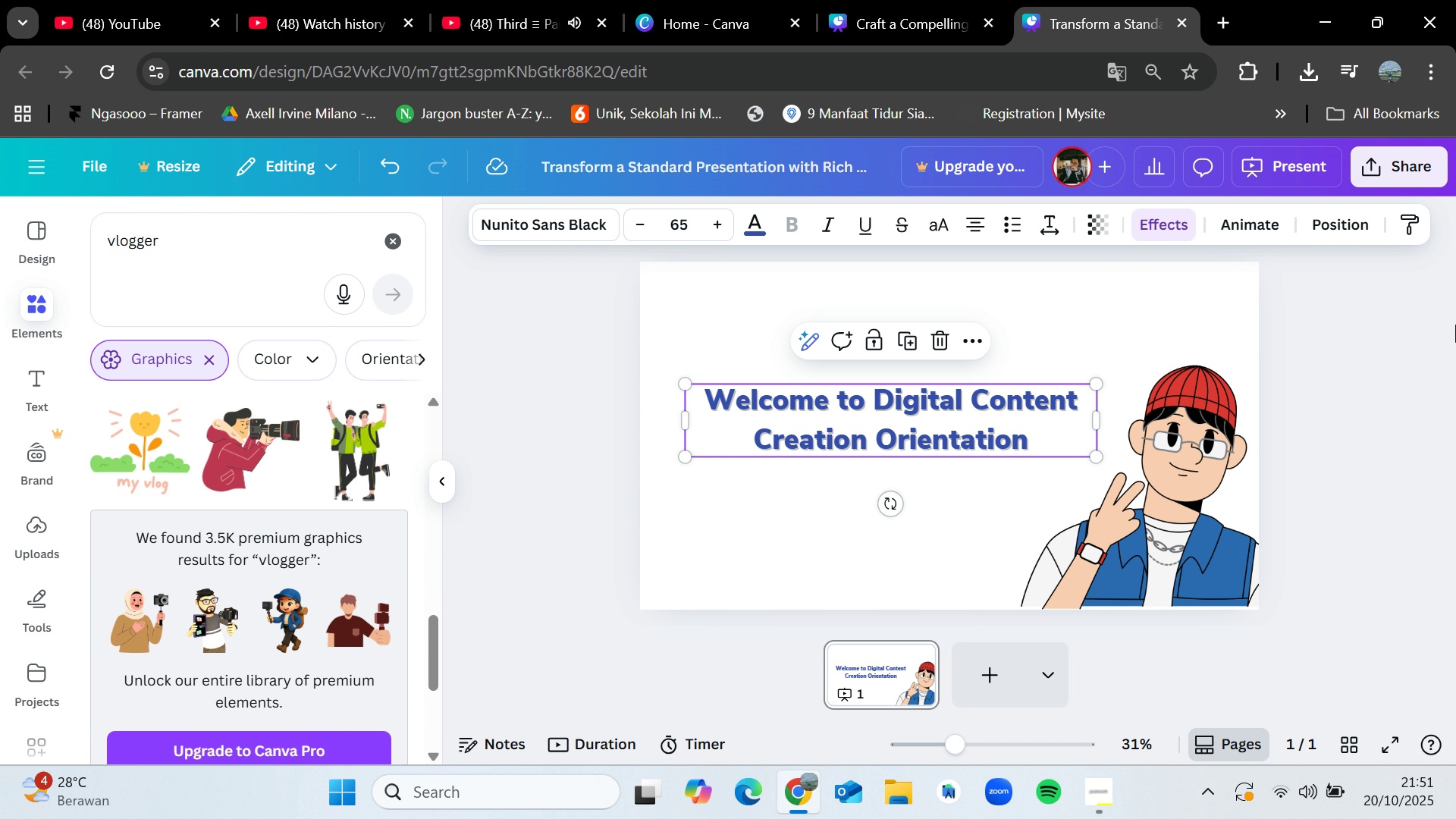 
left_click([1404, 375])
 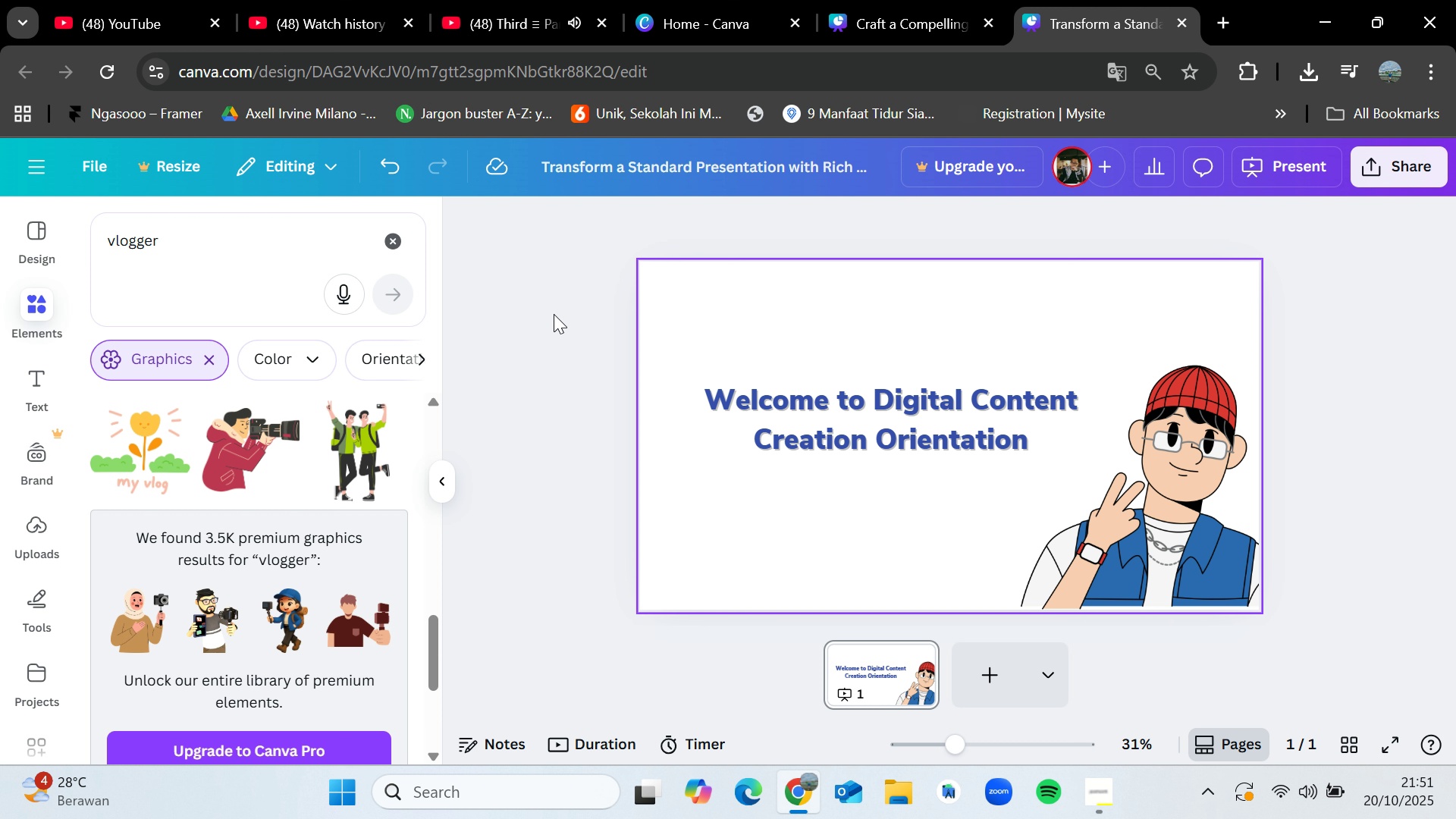 
wait(6.69)
 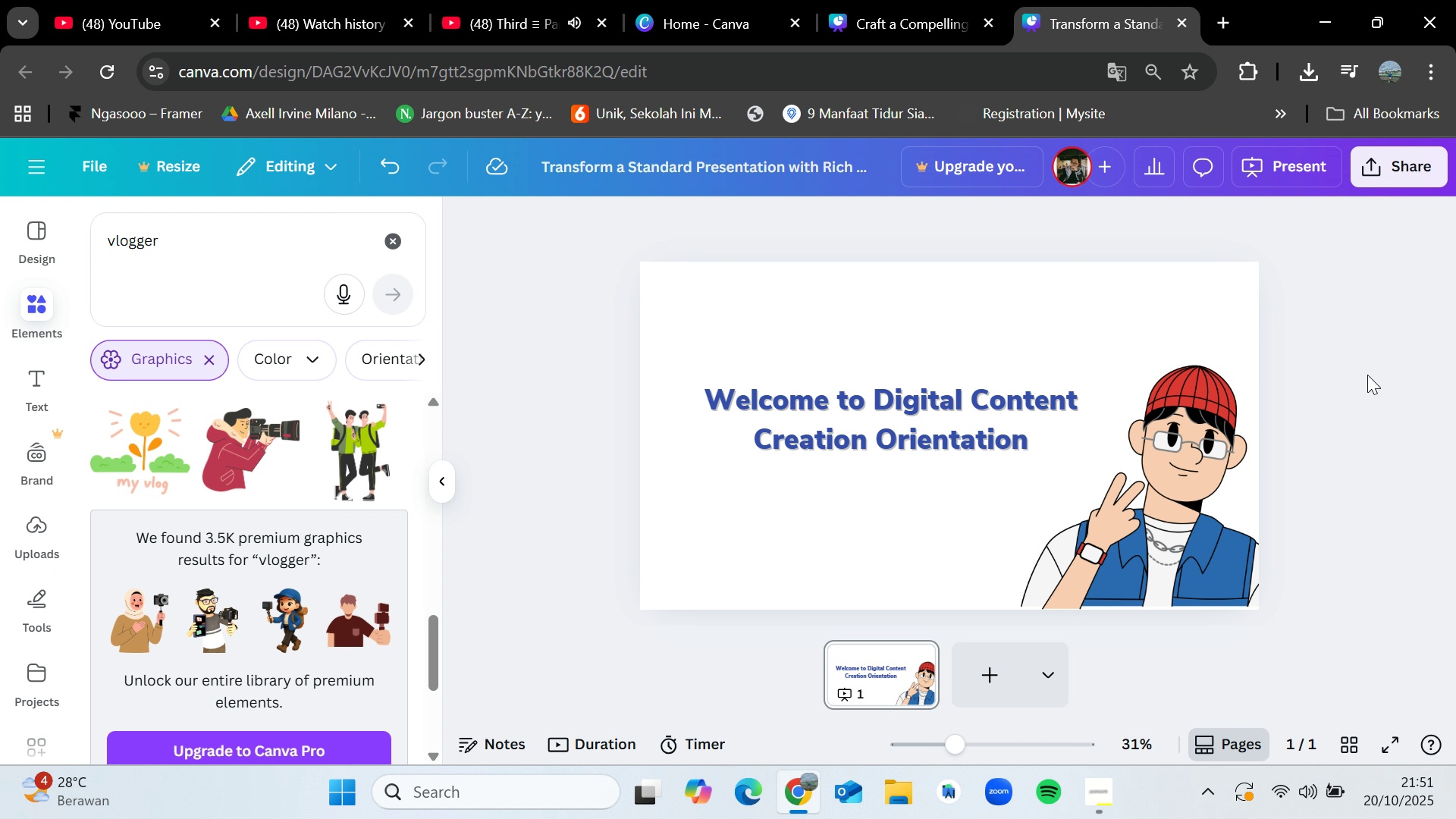 
scroll: coordinate [324, 543], scroll_direction: down, amount: 3.0
 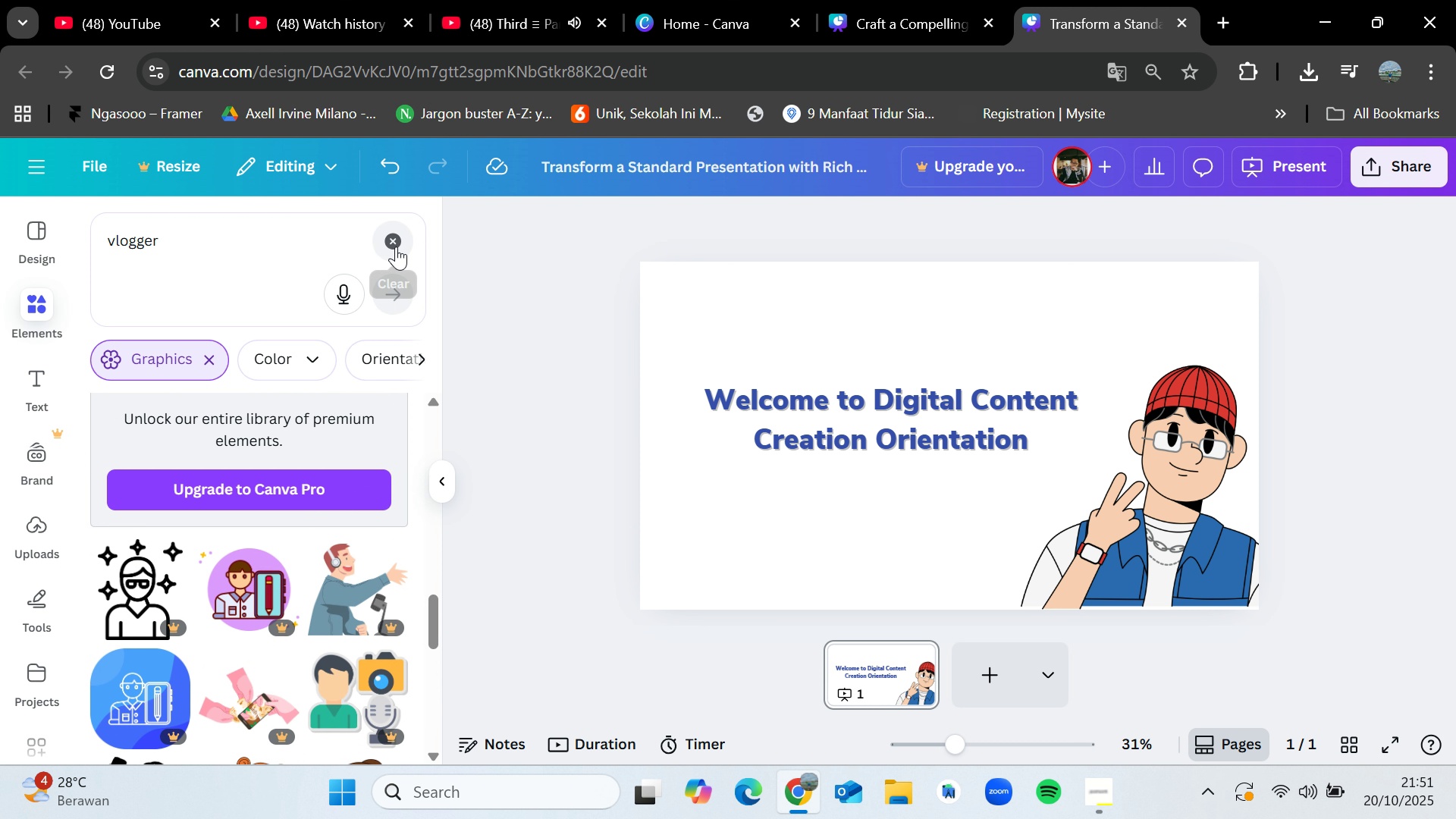 
left_click([396, 246])
 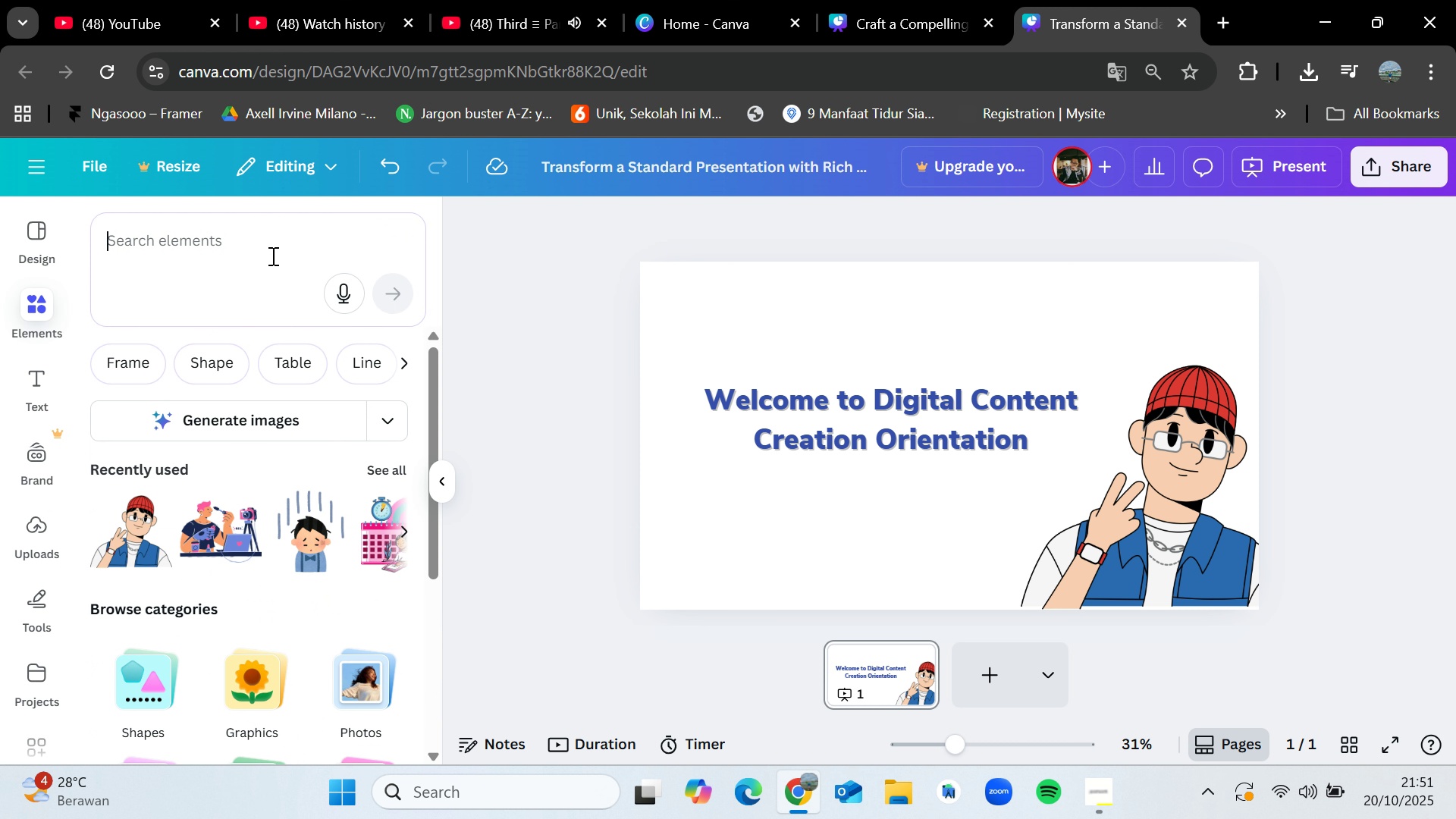 
left_click([271, 256])
 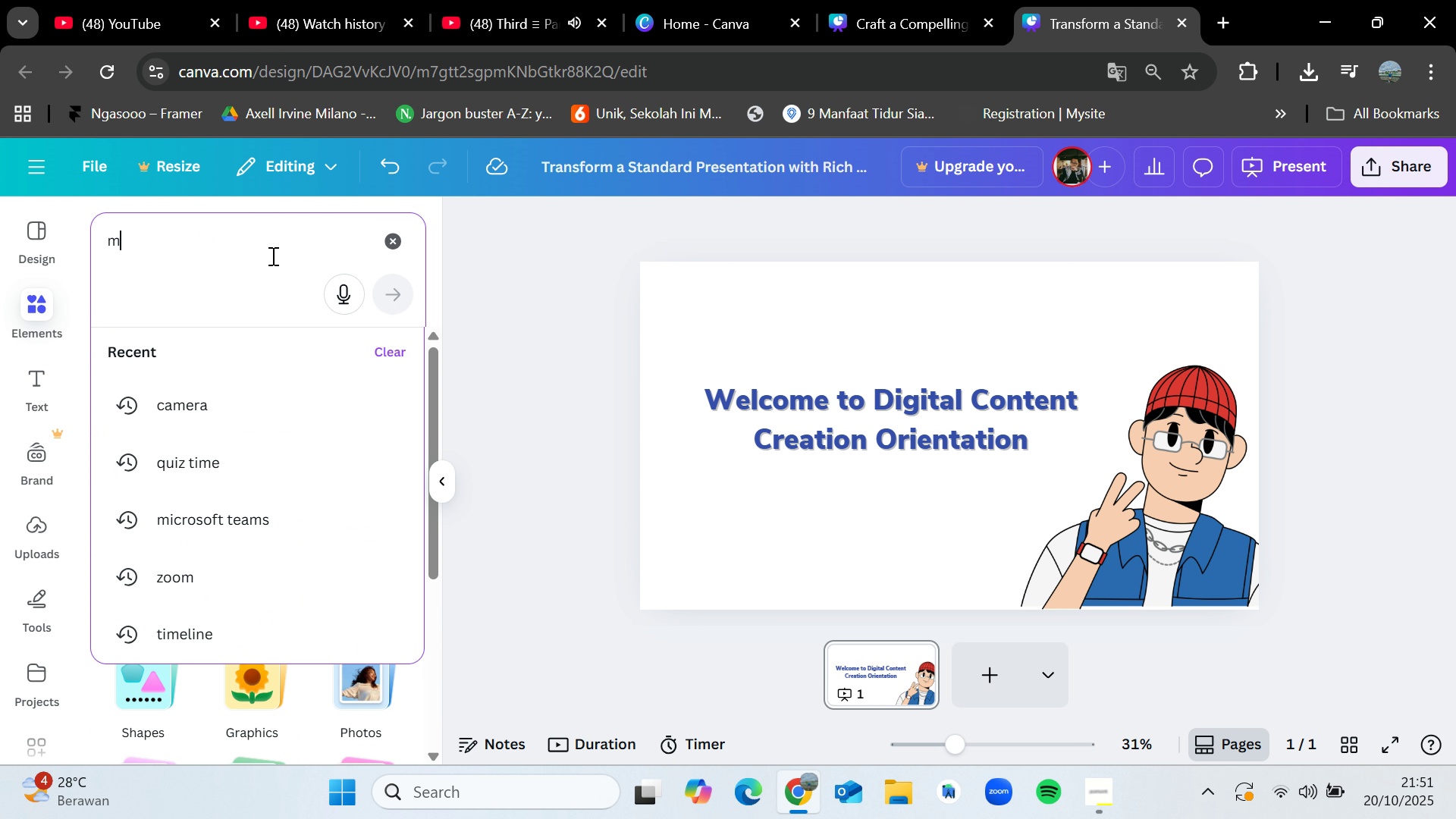 
type(media)
 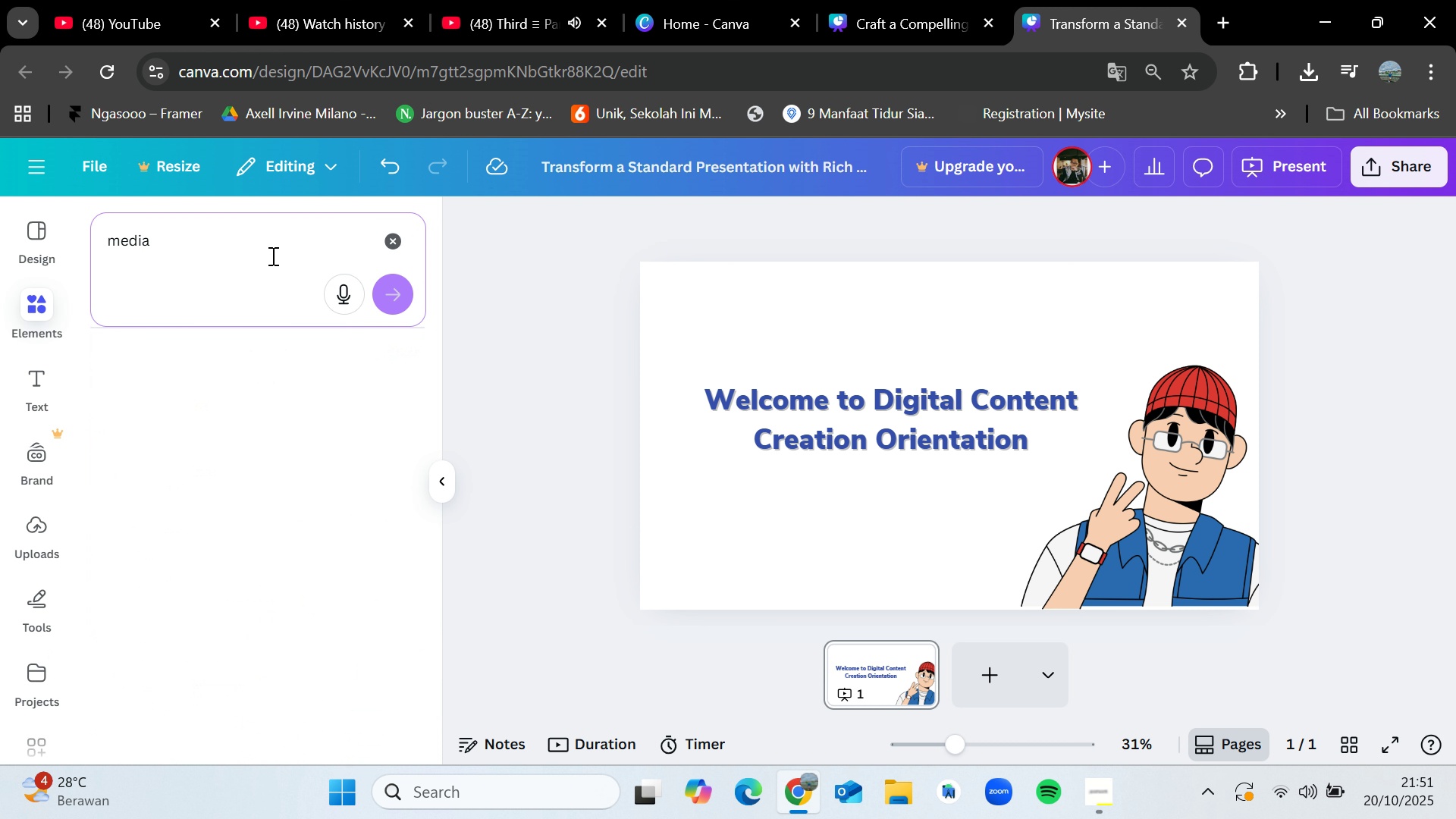 
key(Enter)
 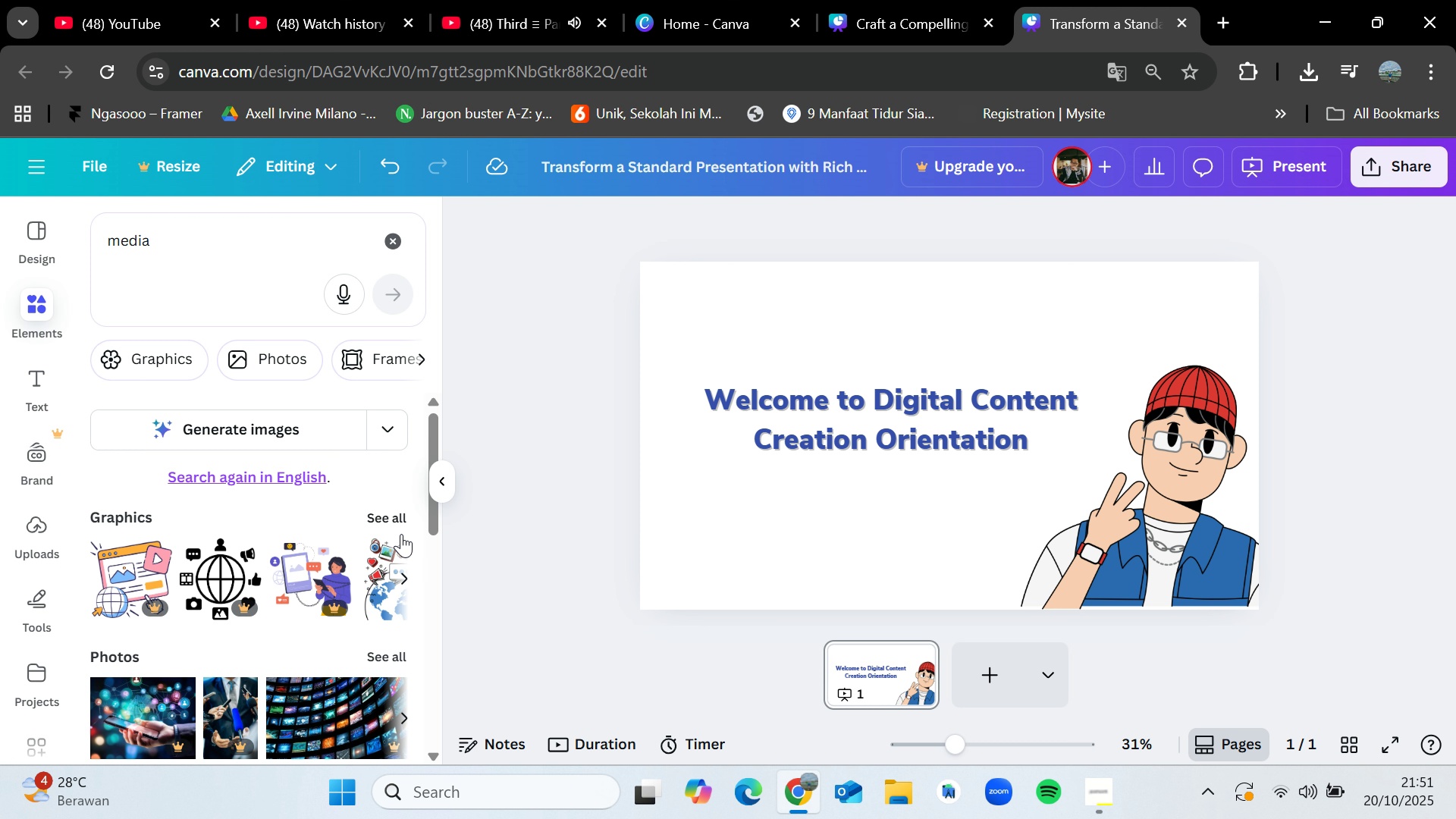 
left_click([404, 526])
 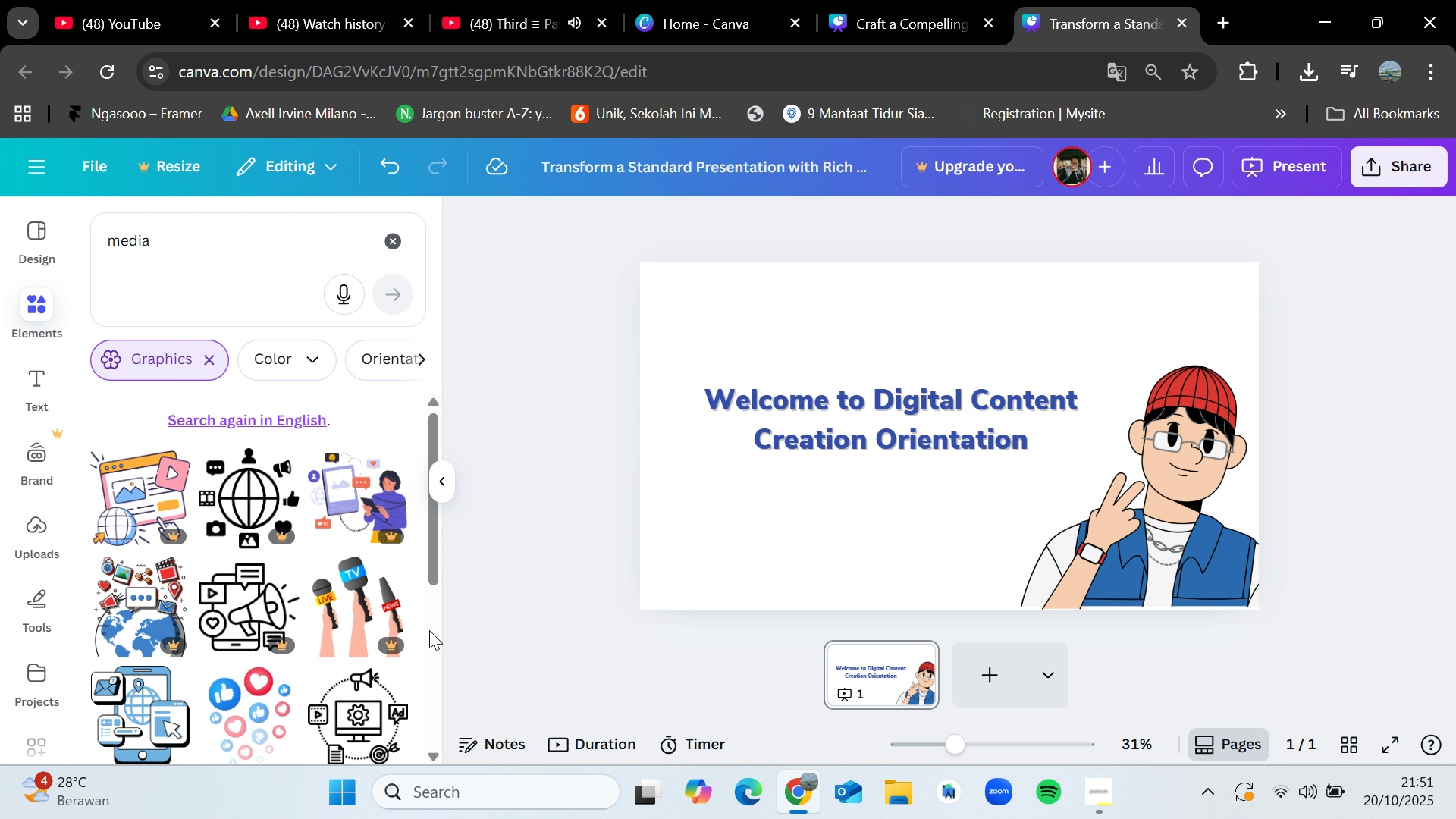 
scroll: coordinate [383, 650], scroll_direction: down, amount: 1.0
 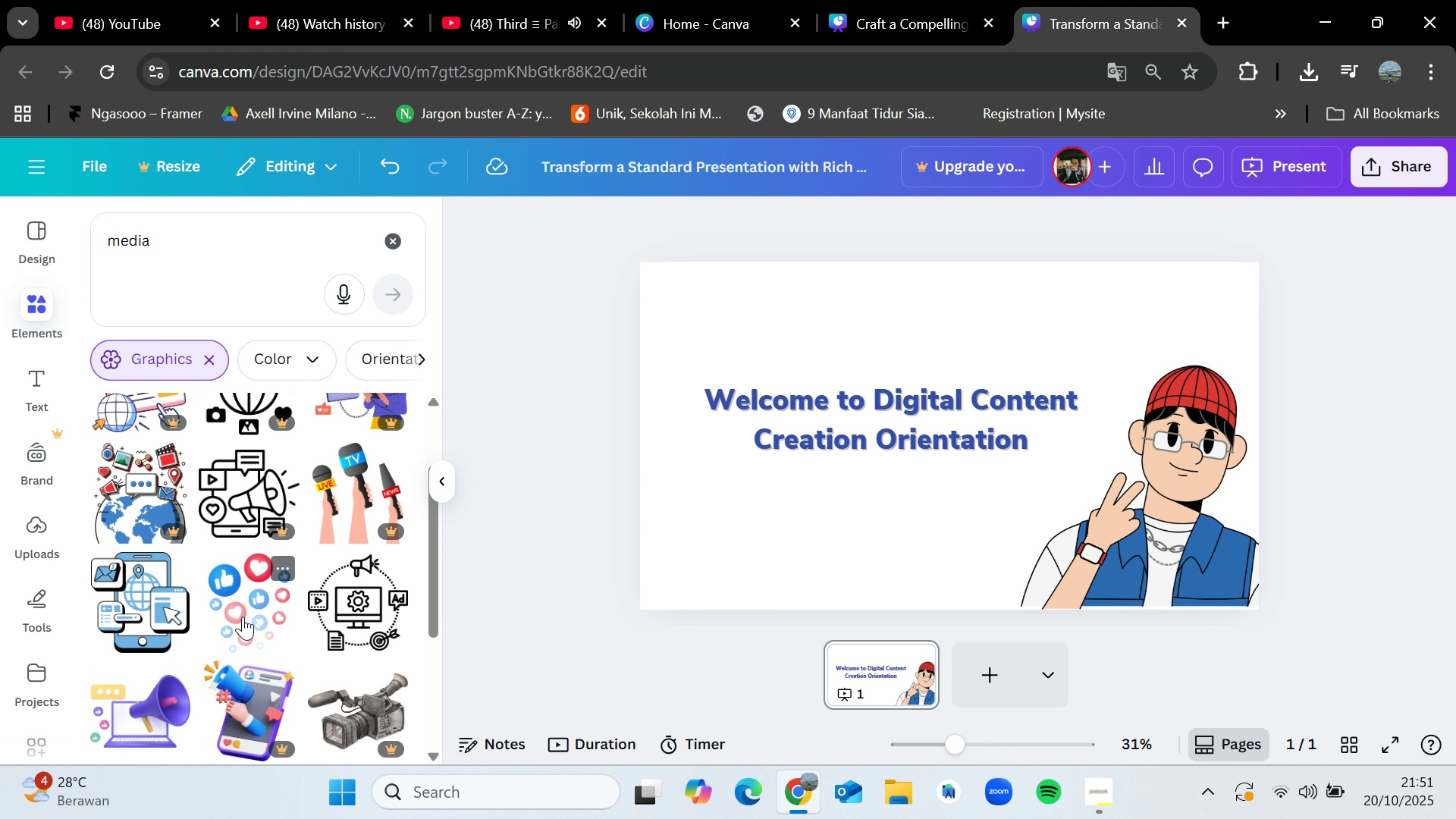 
left_click_drag(start_coordinate=[243, 617], to_coordinate=[1018, 538])
 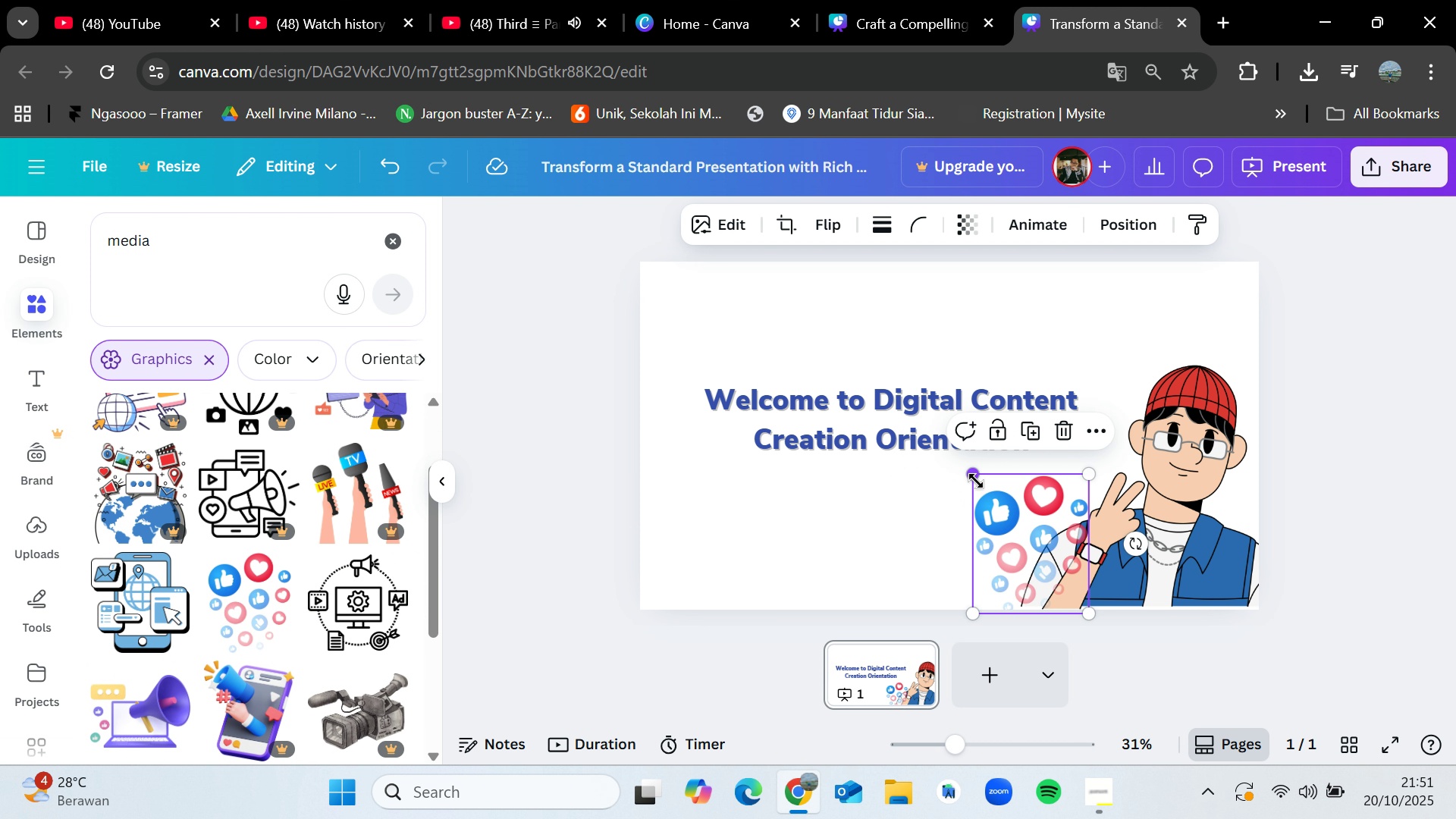 
left_click_drag(start_coordinate=[976, 481], to_coordinate=[917, 423])
 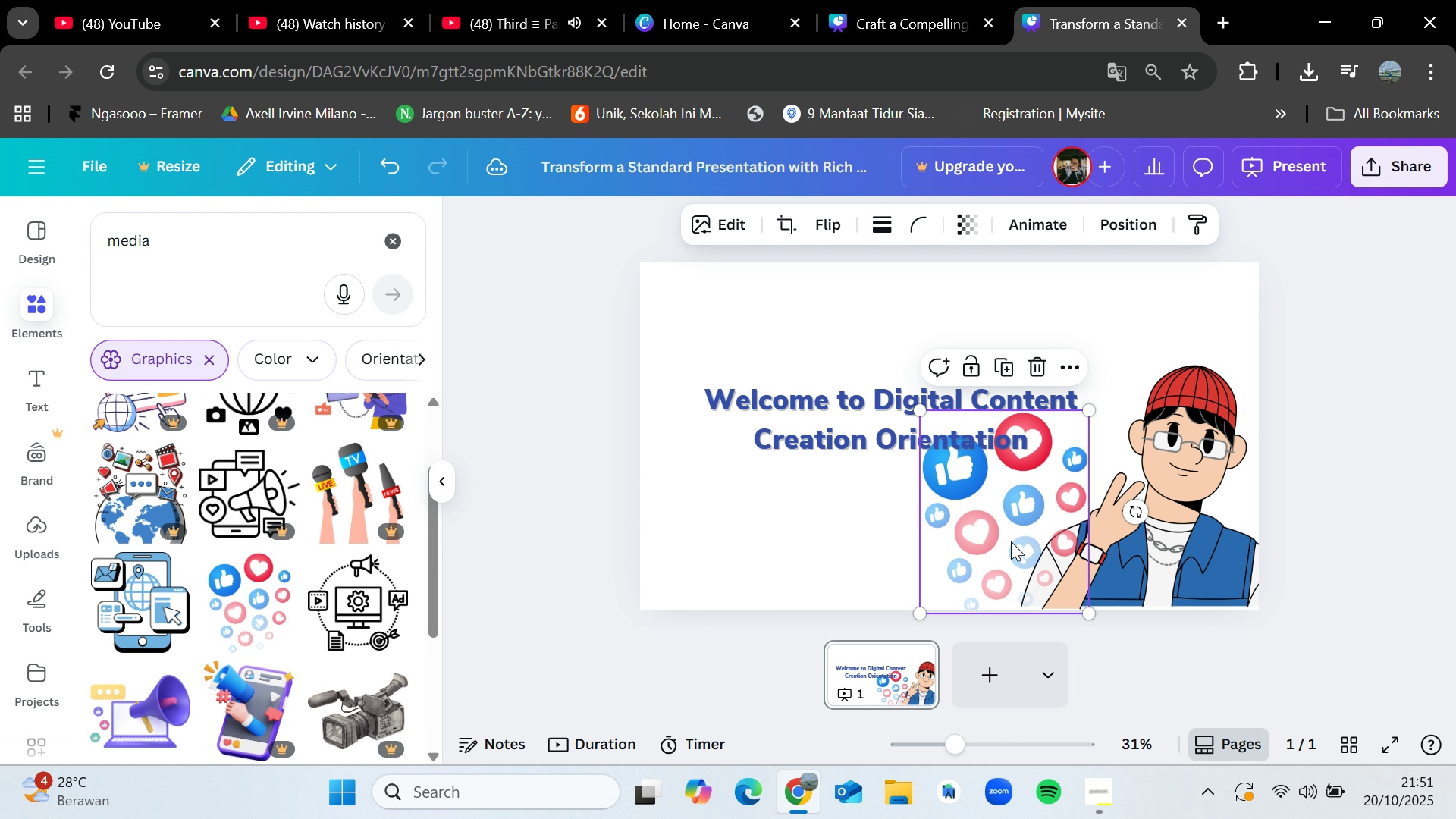 
left_click_drag(start_coordinate=[1008, 541], to_coordinate=[1038, 547])
 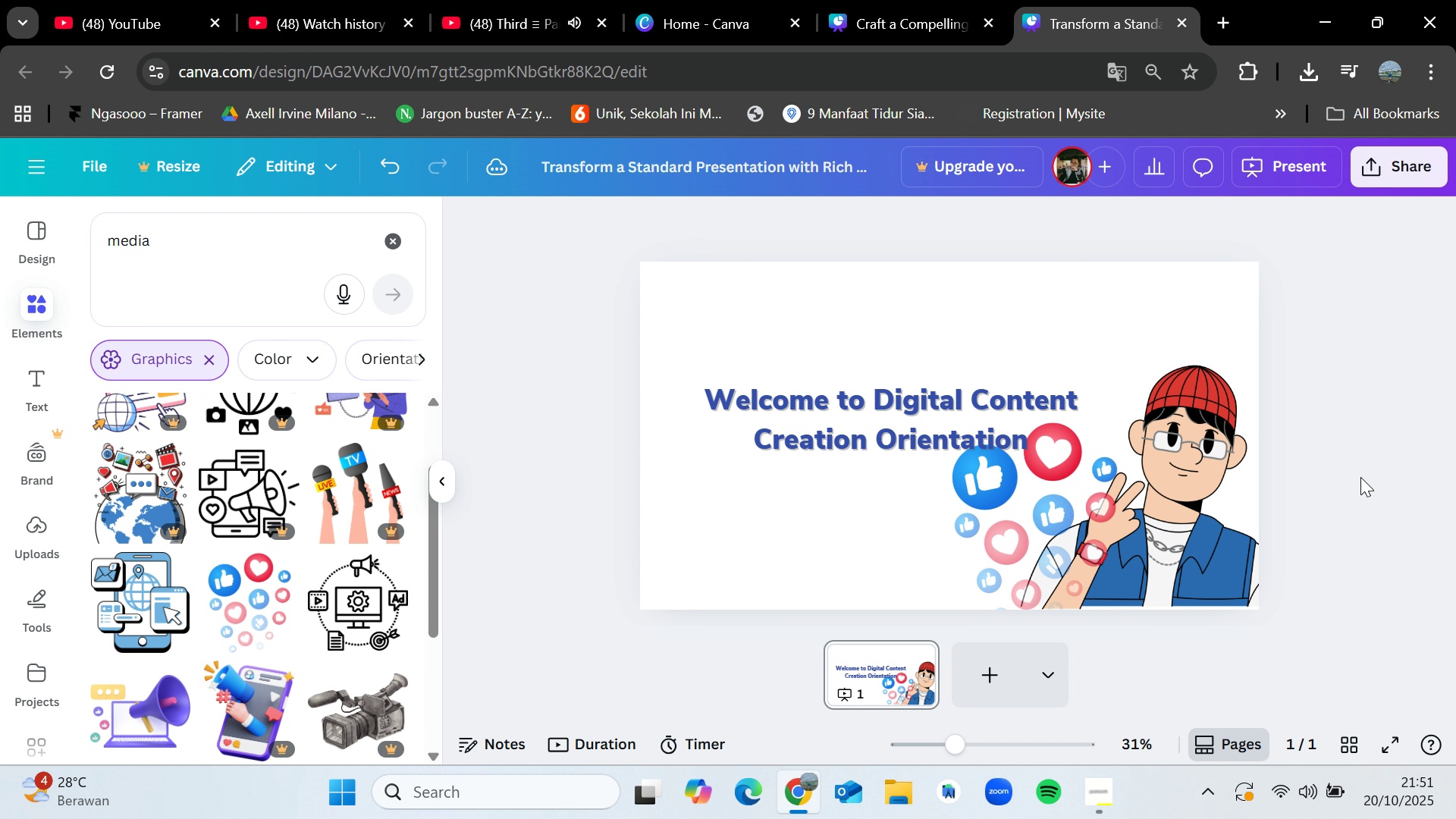 
left_click([1359, 478])
 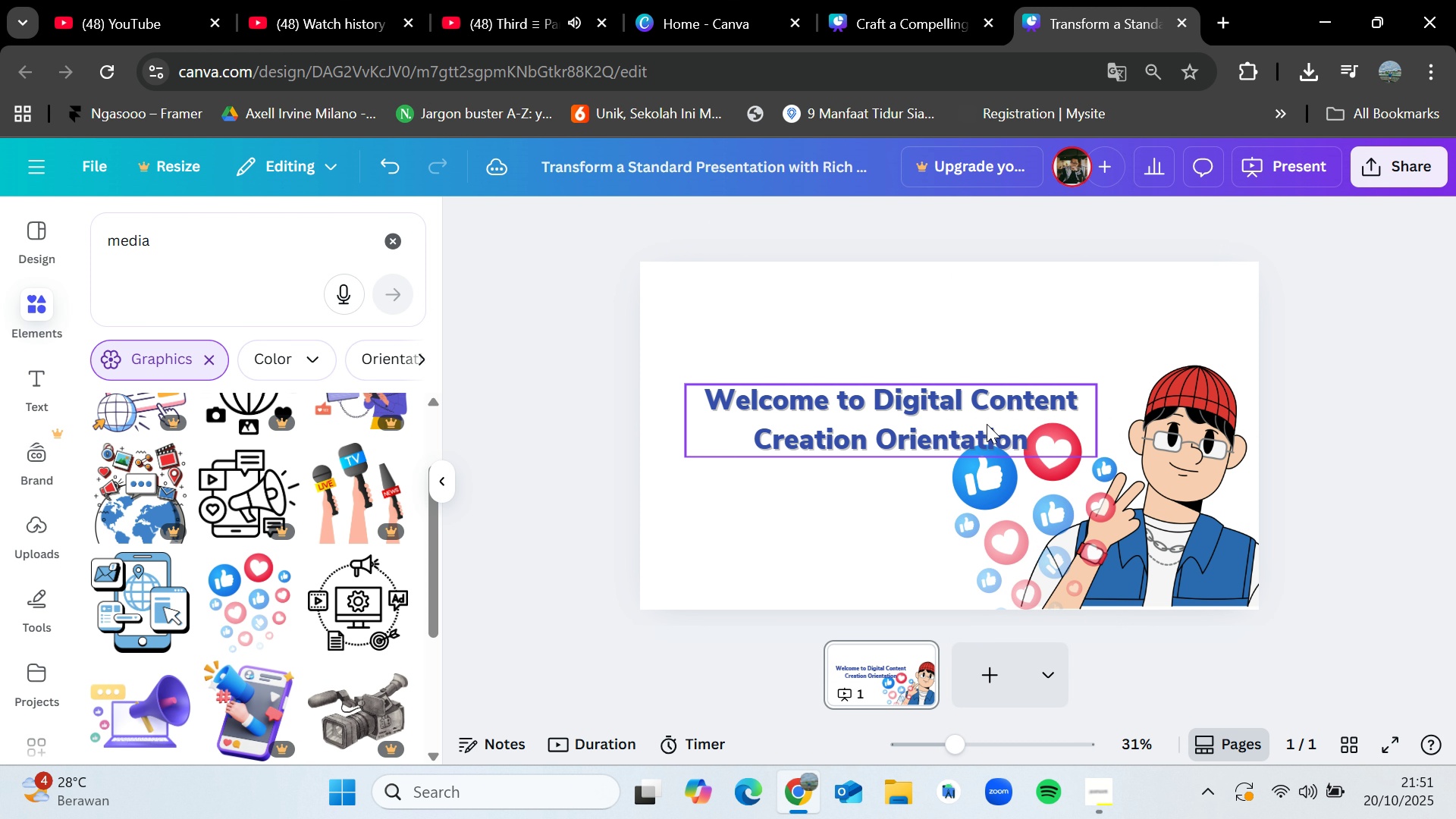 
left_click_drag(start_coordinate=[987, 424], to_coordinate=[978, 400])
 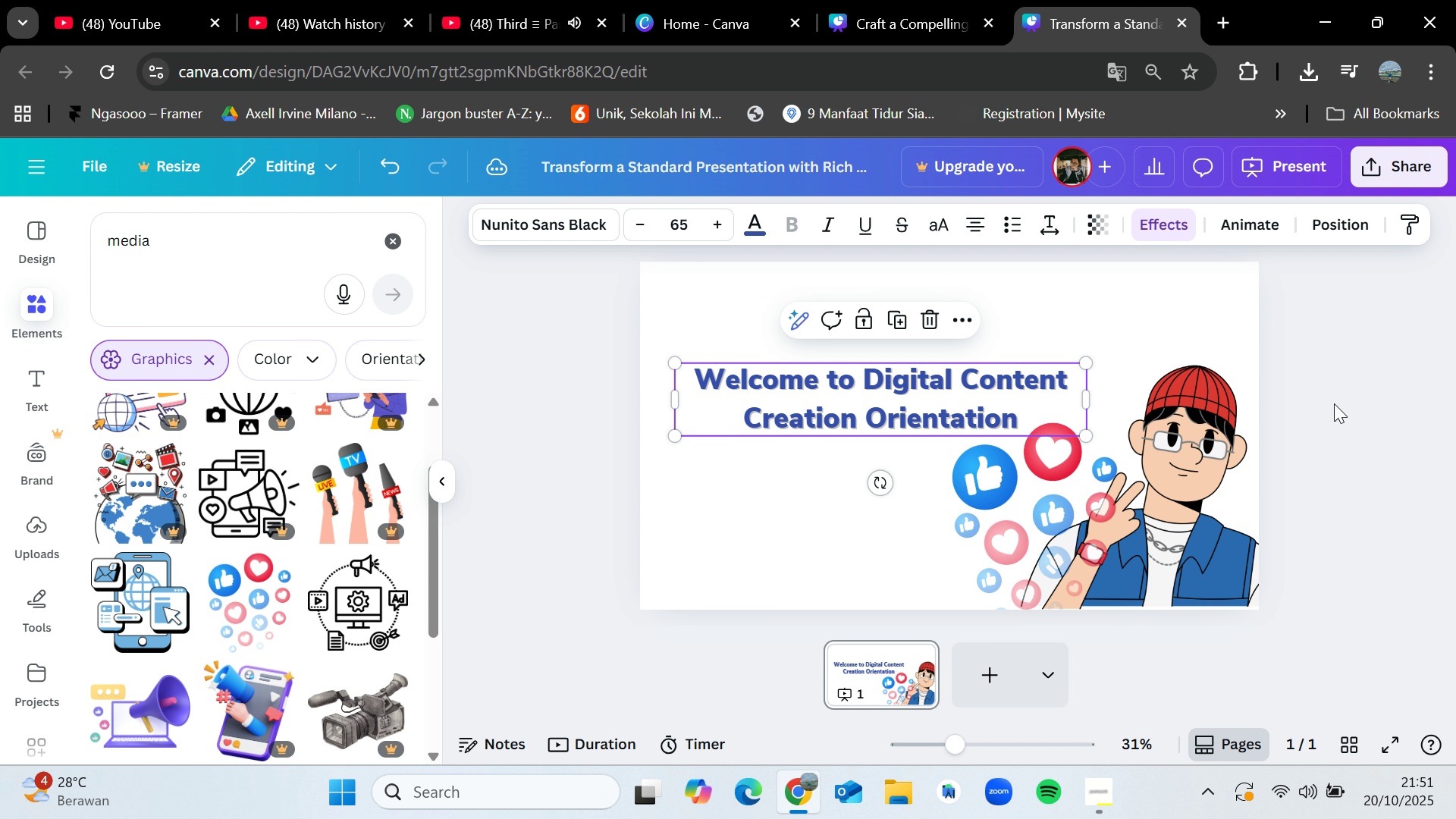 
left_click([1334, 403])
 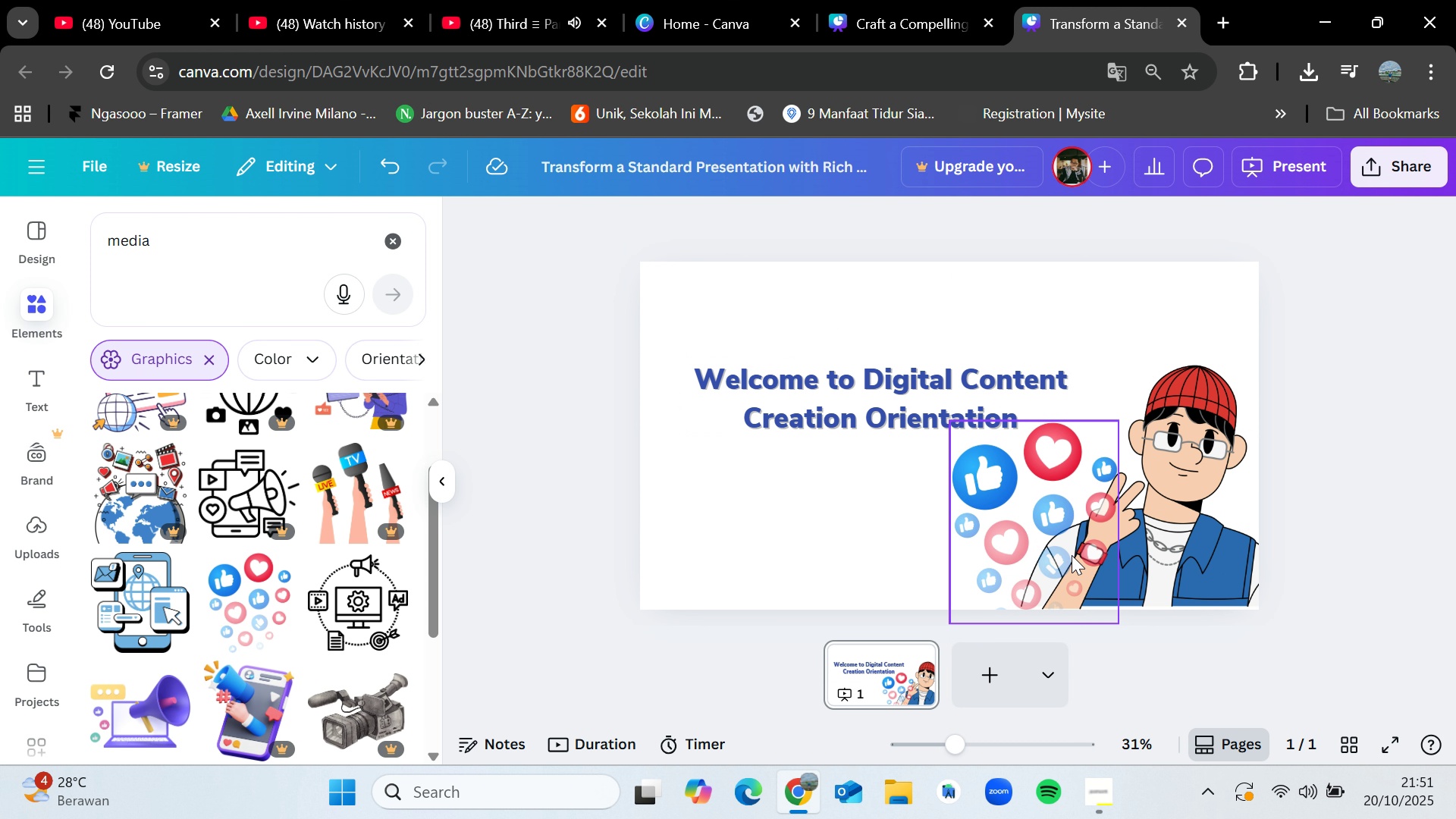 
left_click([1043, 550])
 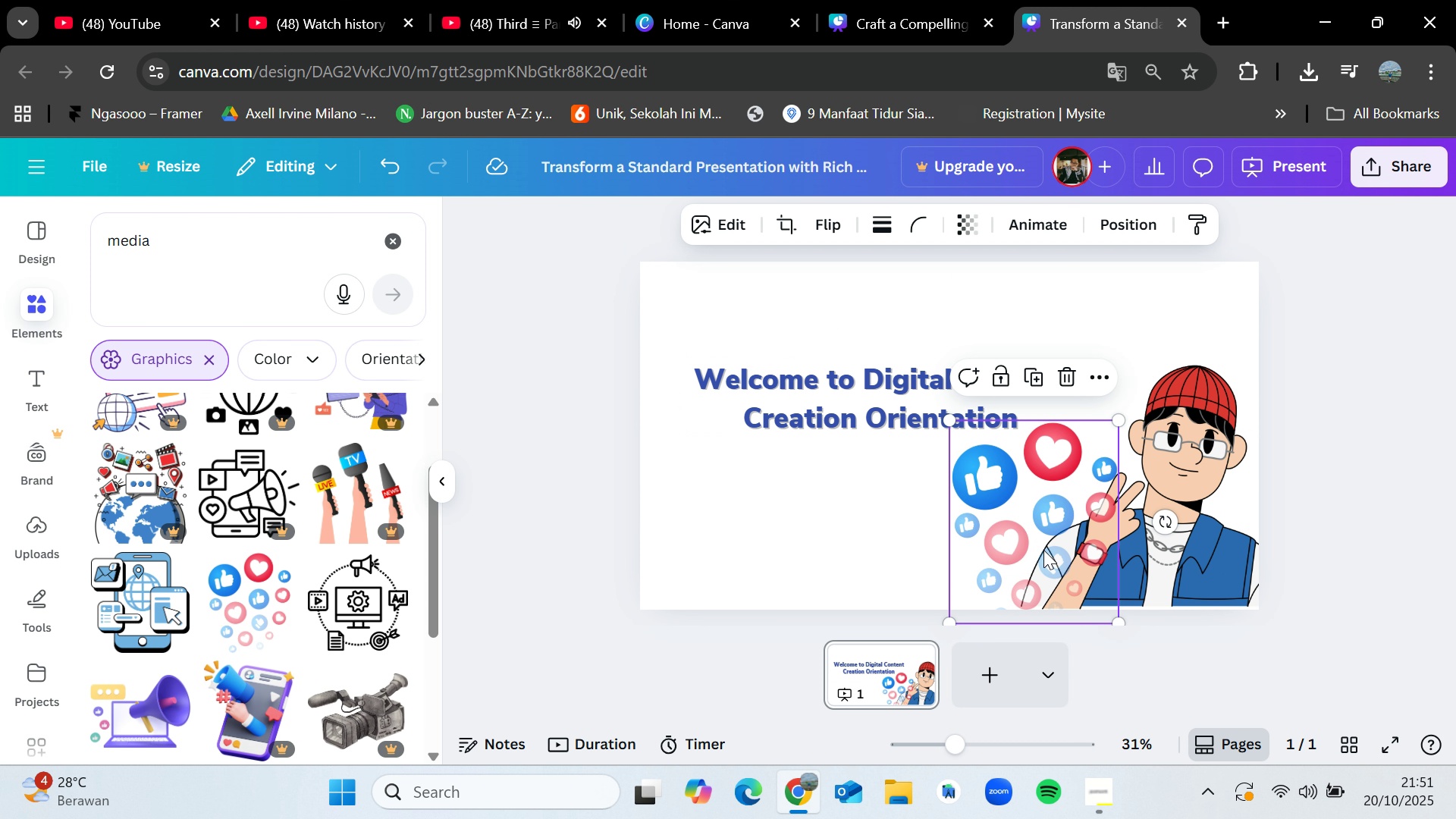 
key(Control+C)
 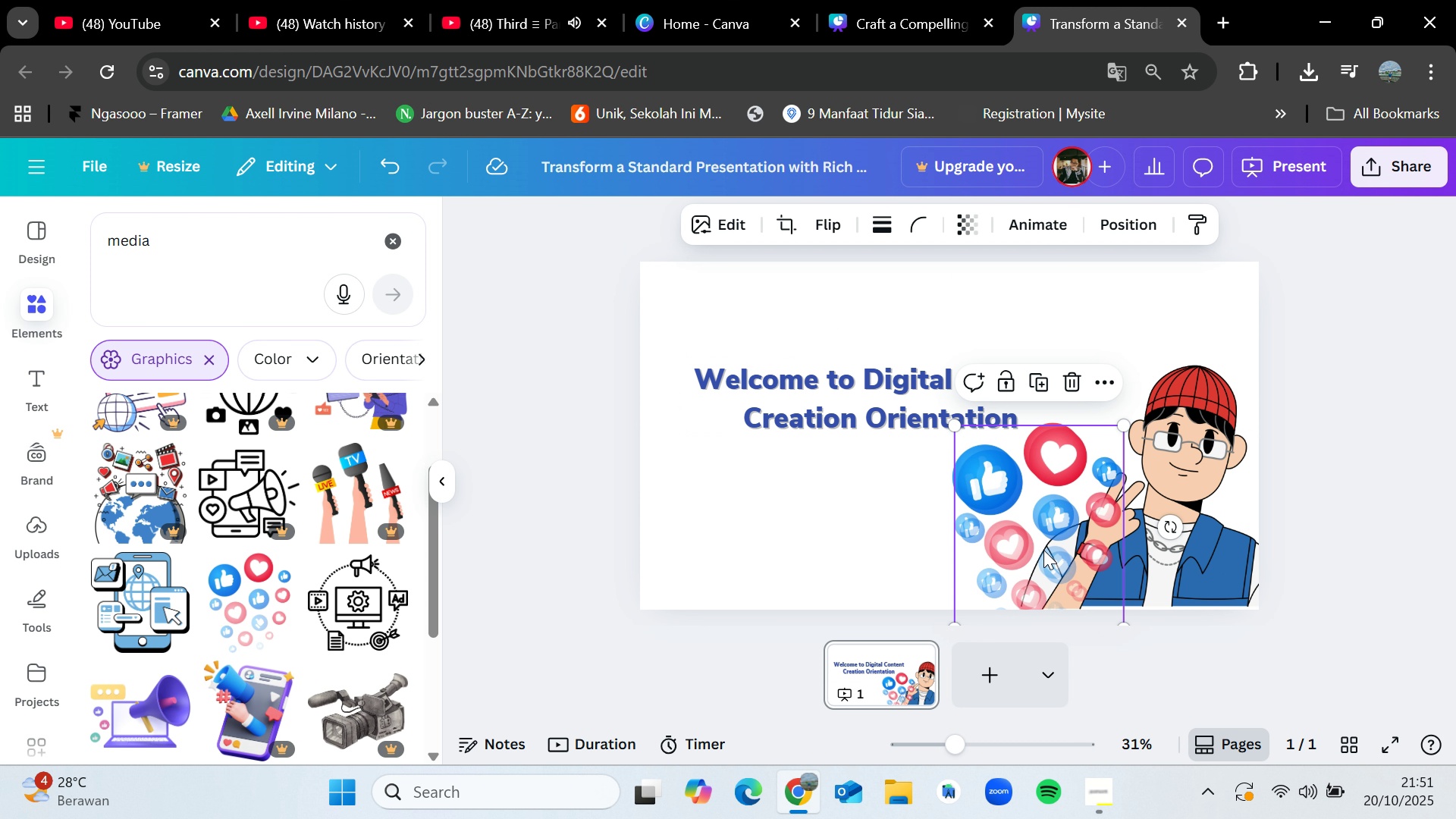 
key(Control+V)
 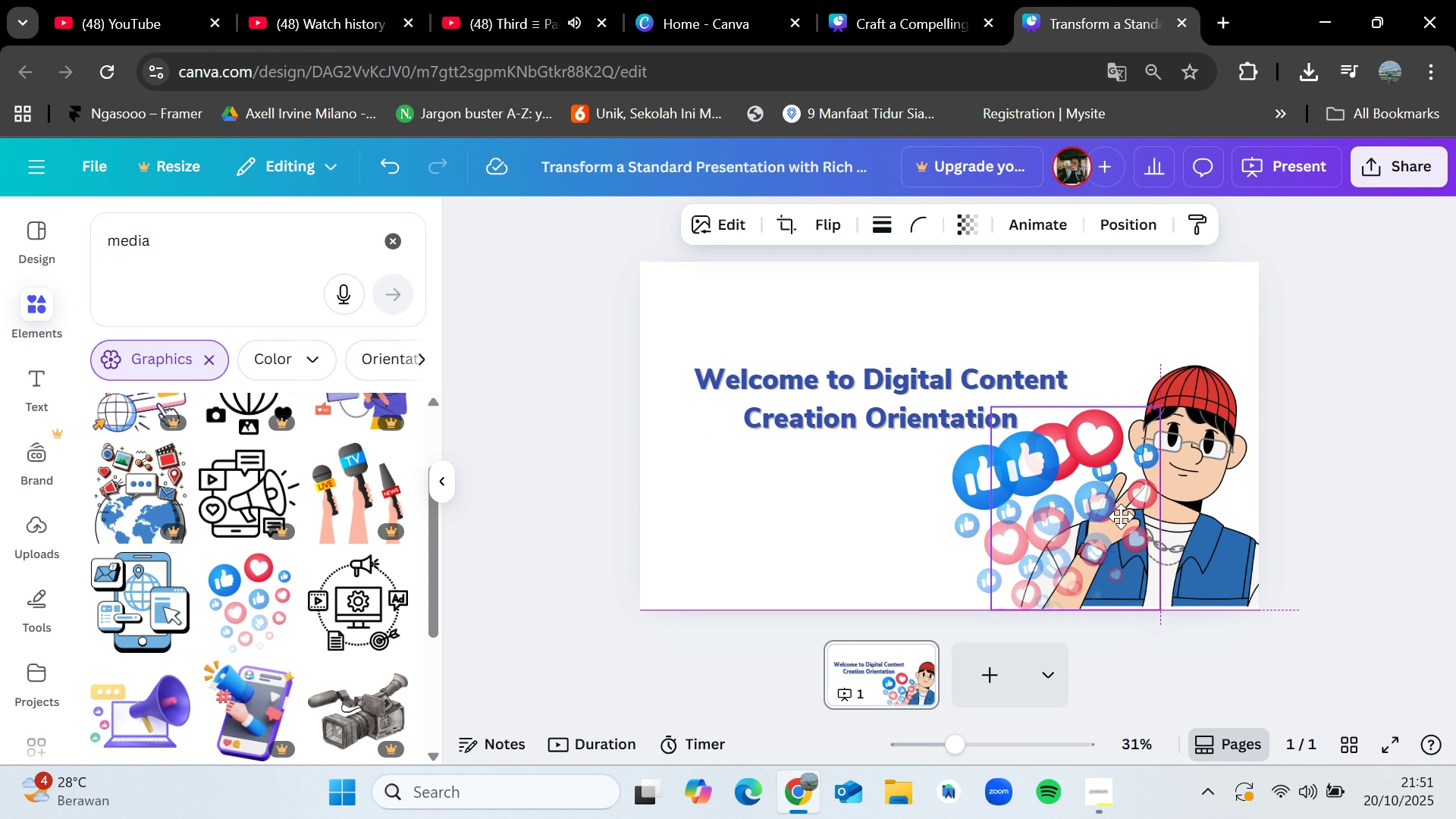 
left_click_drag(start_coordinate=[1043, 550], to_coordinate=[1194, 444])
 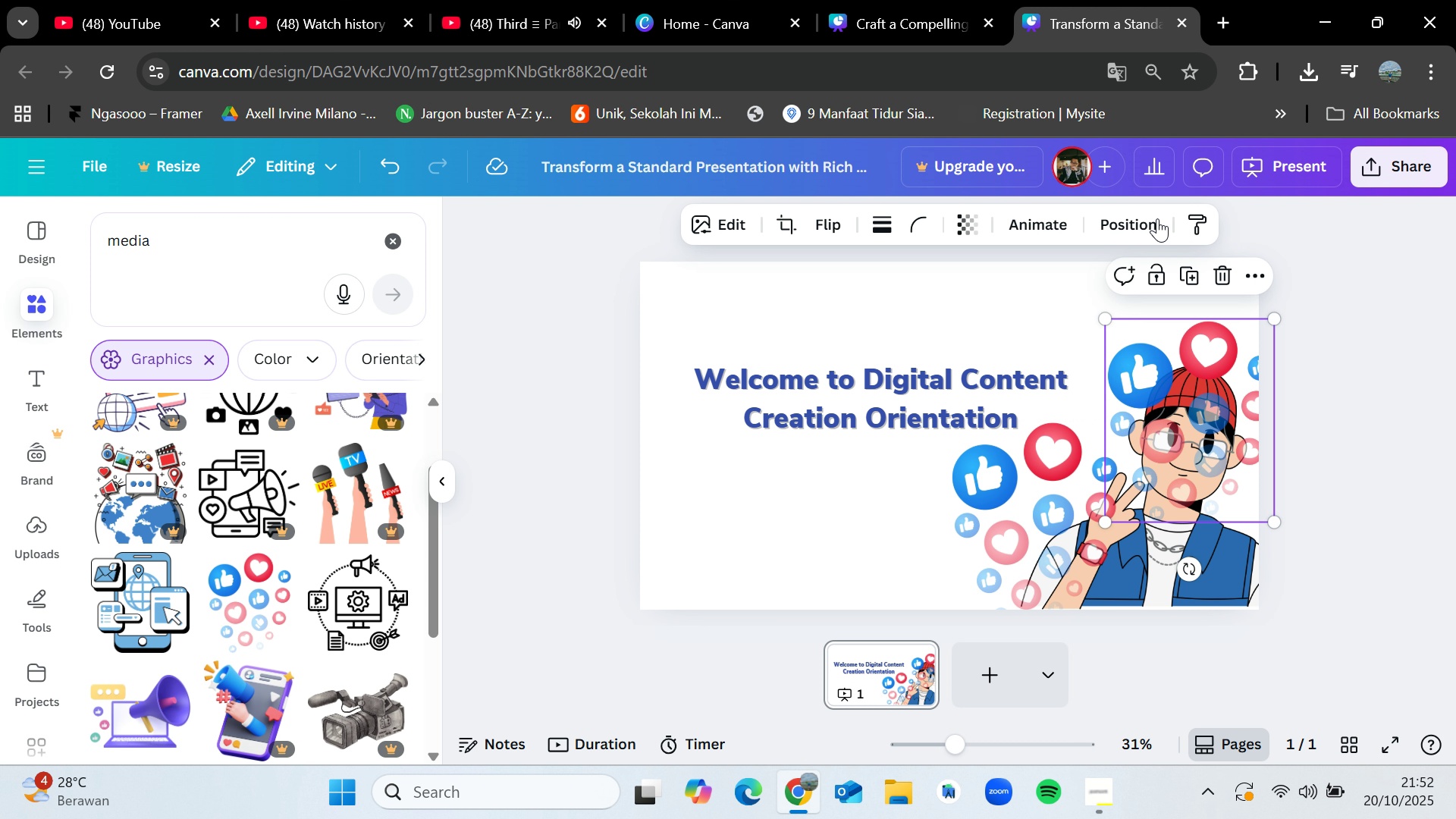 
left_click([1147, 218])
 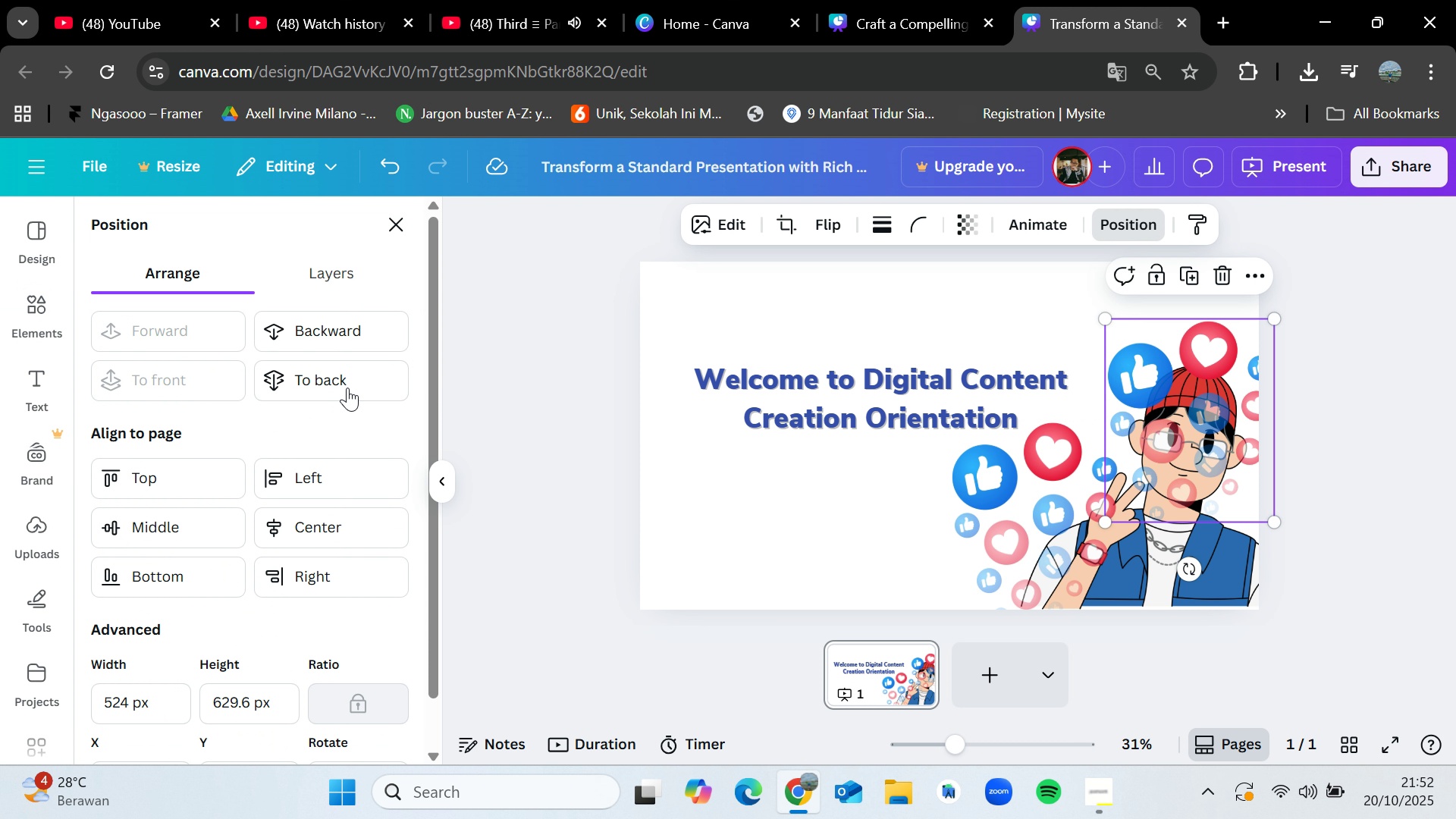 
left_click([347, 381])
 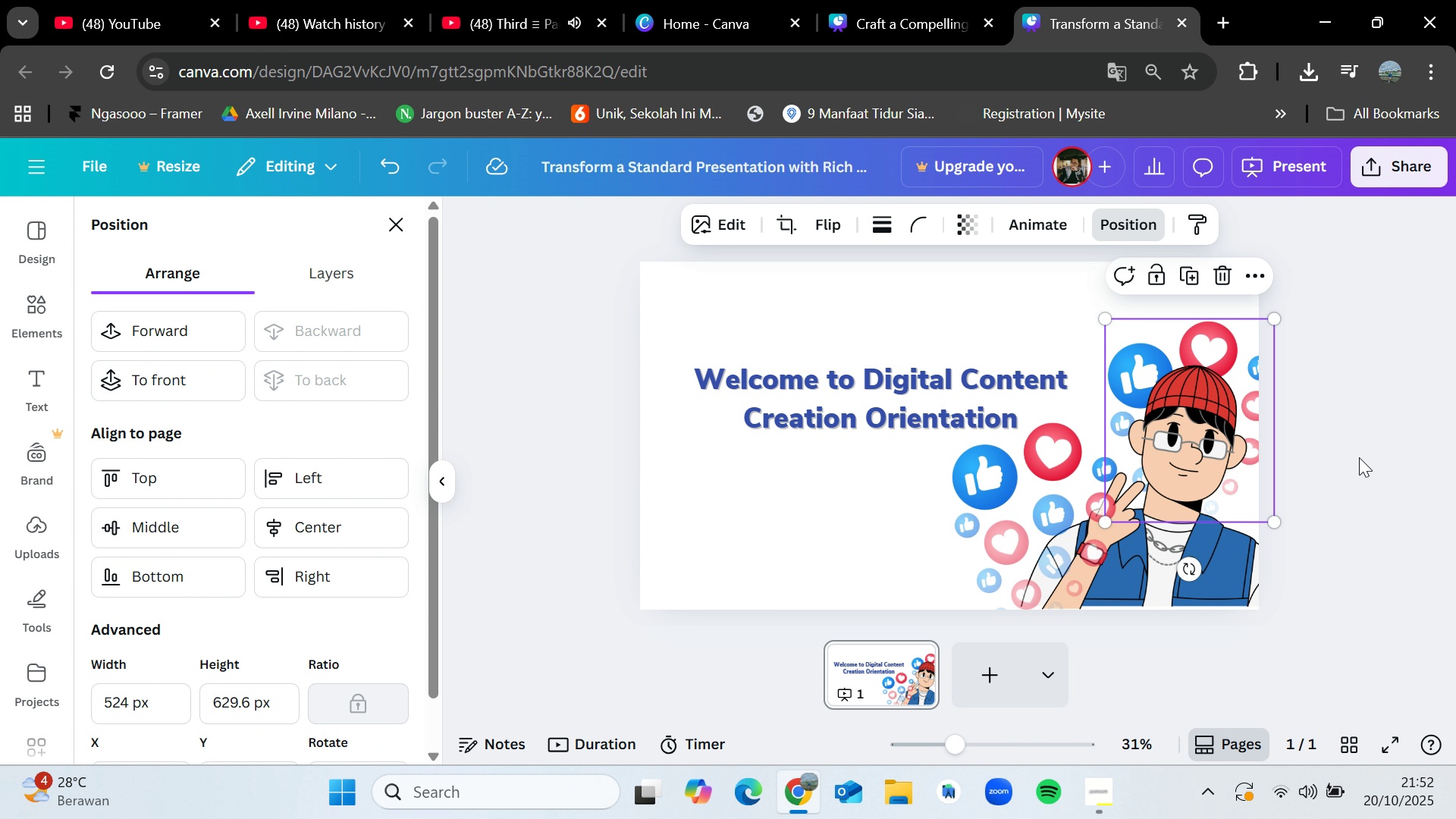 
left_click([1359, 457])
 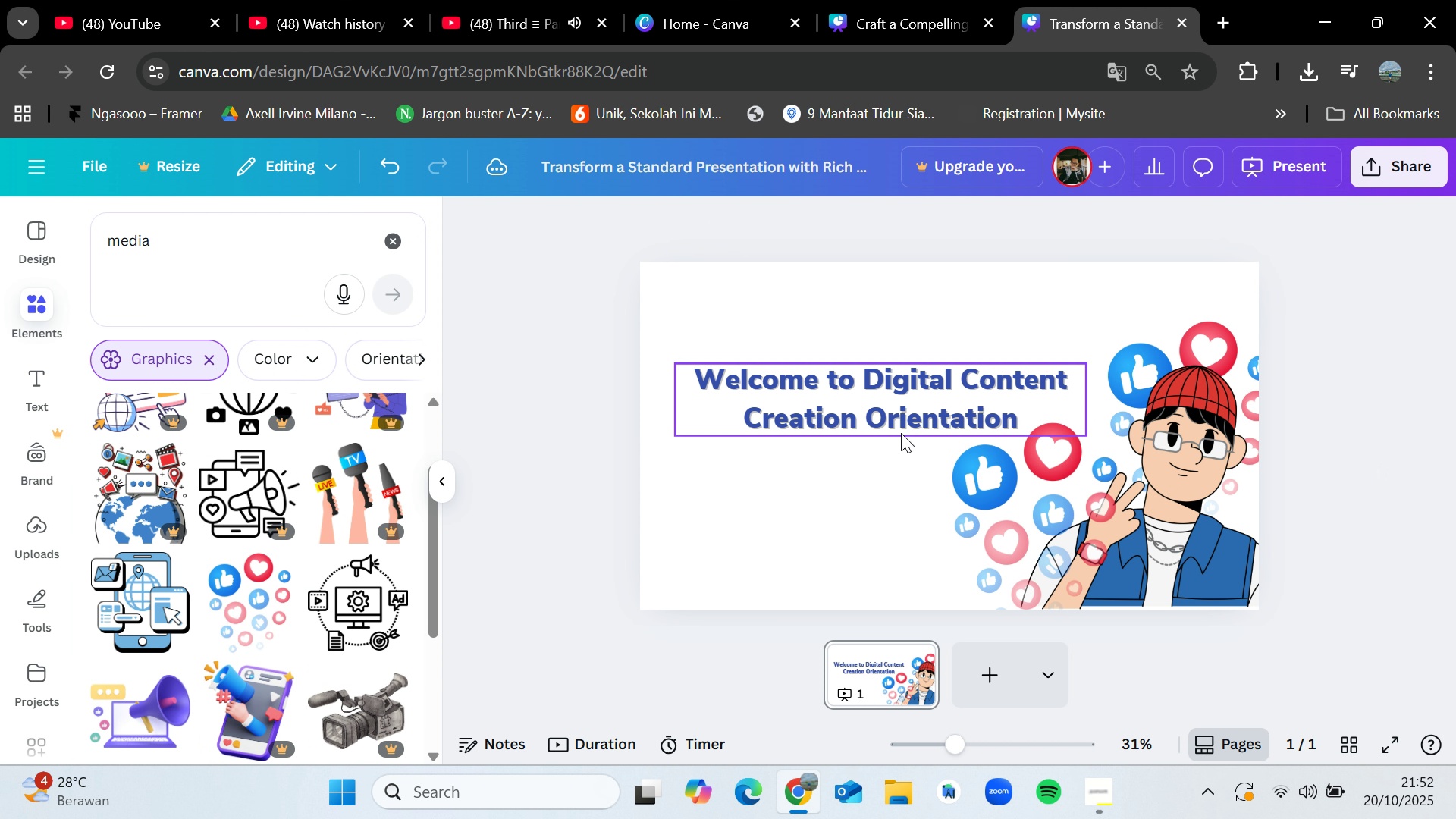 
left_click_drag(start_coordinate=[899, 413], to_coordinate=[877, 418])
 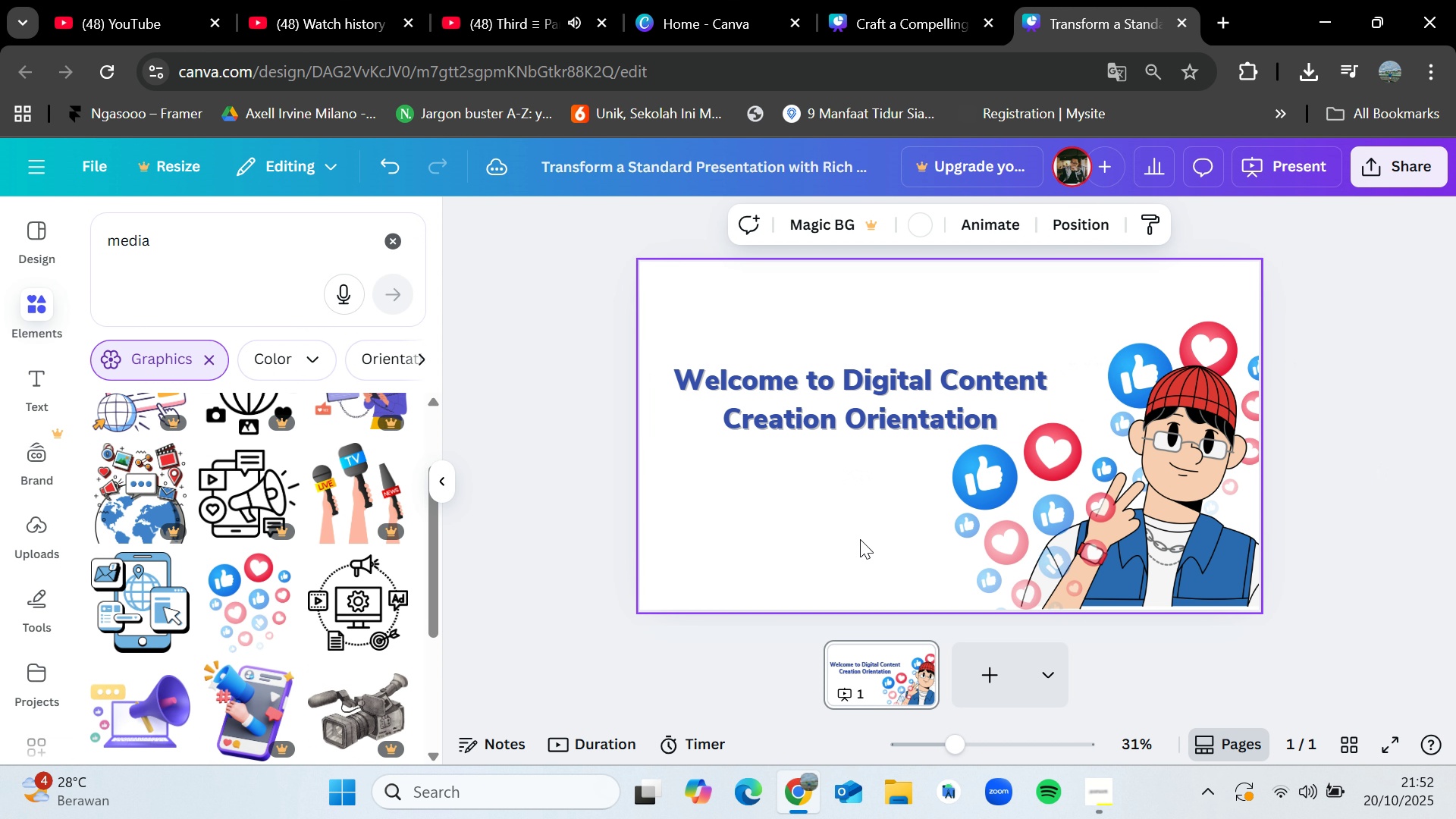 
left_click([861, 541])
 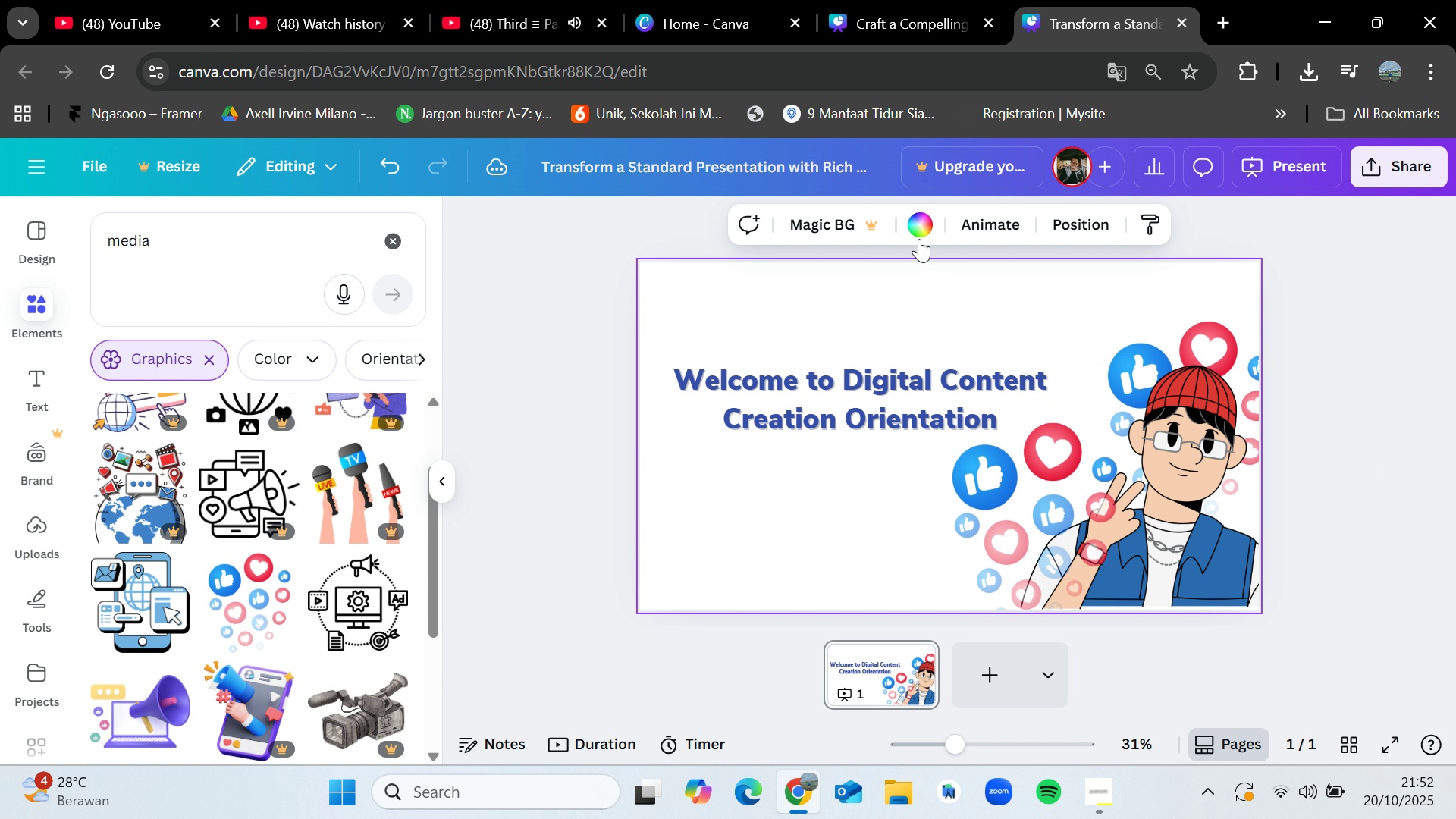 
left_click([915, 227])
 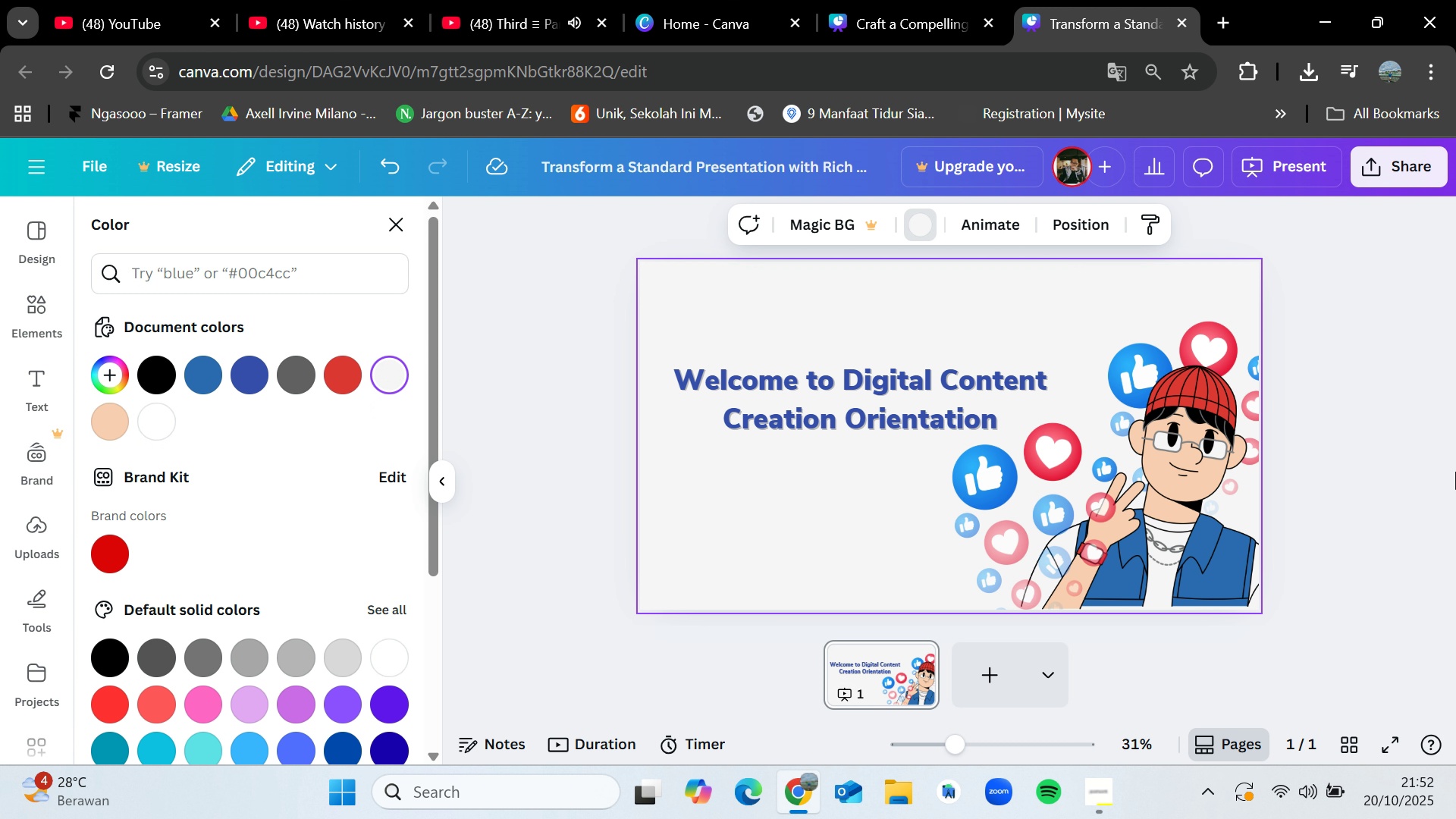 
left_click([1419, 474])
 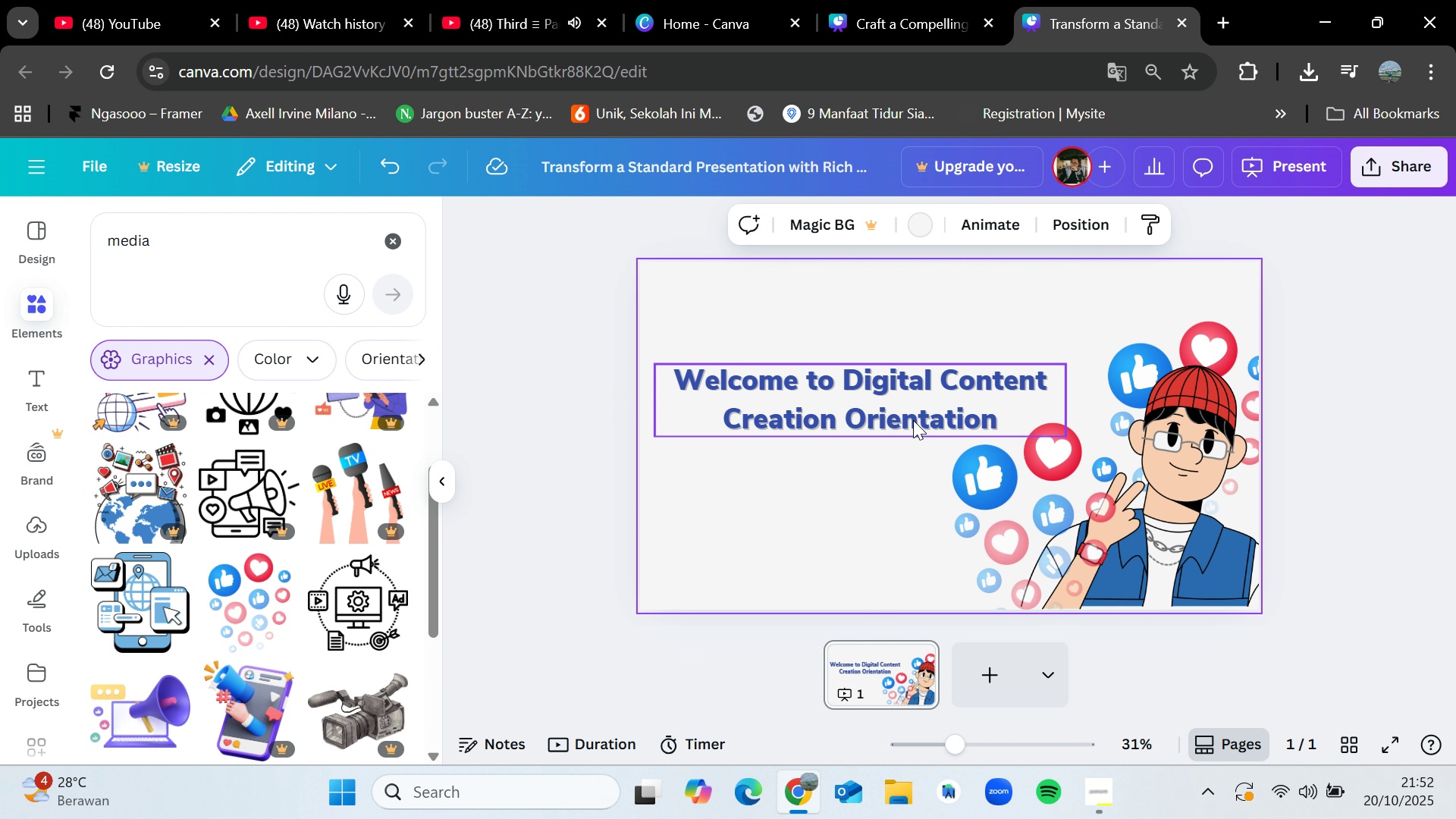 
left_click_drag(start_coordinate=[913, 420], to_coordinate=[924, 421])
 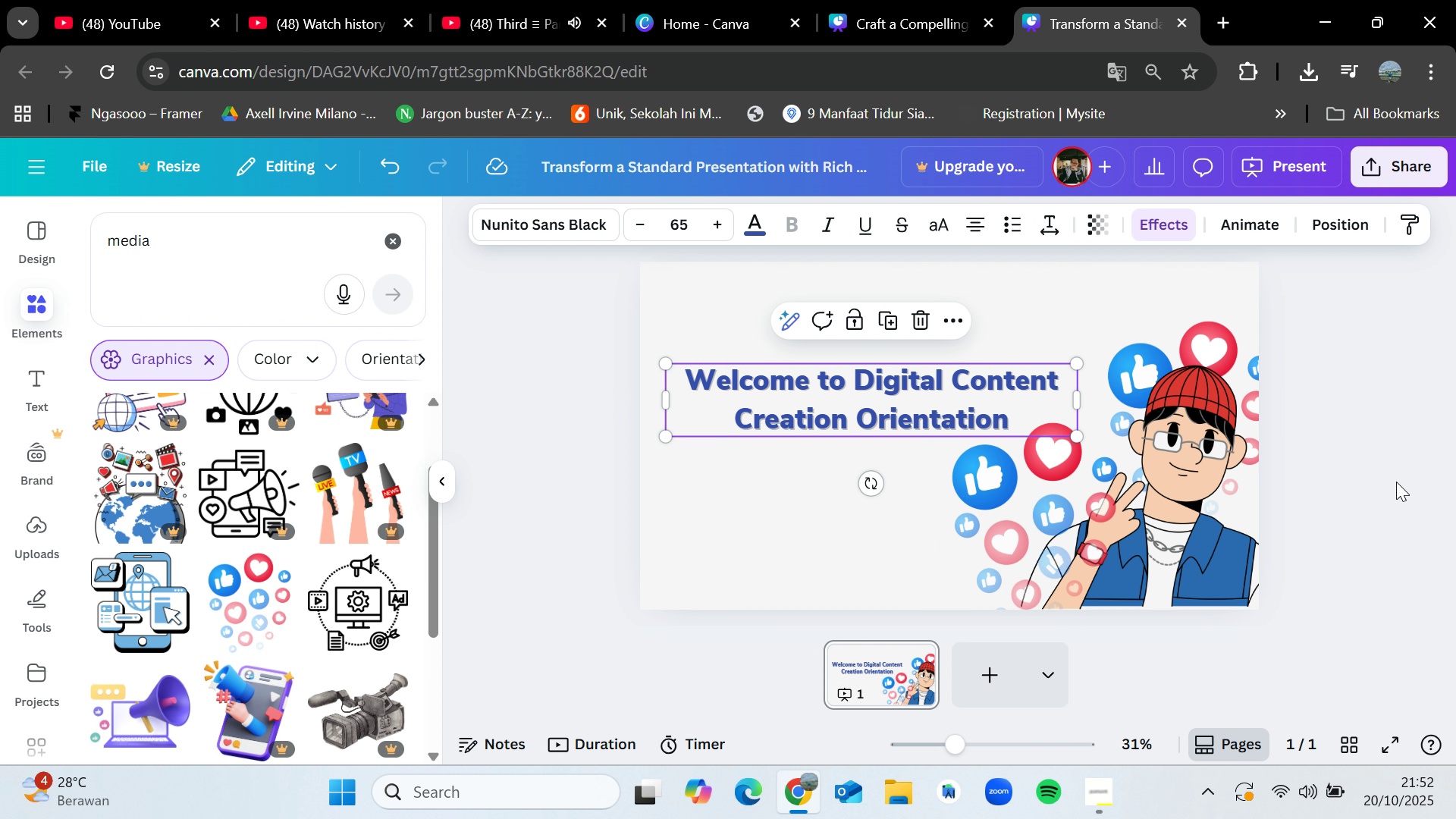 
left_click([1396, 482])
 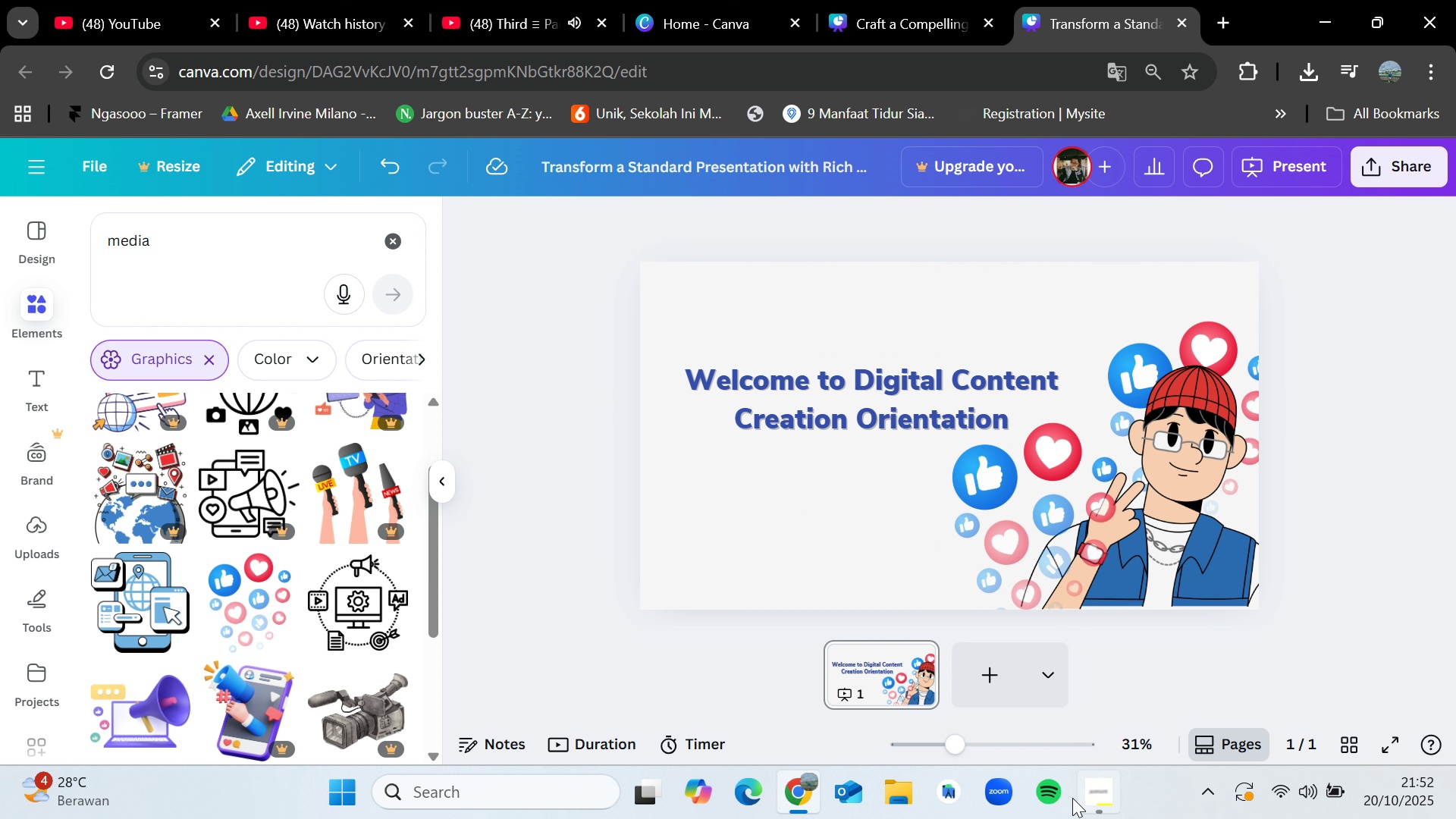 
left_click([1073, 816])
 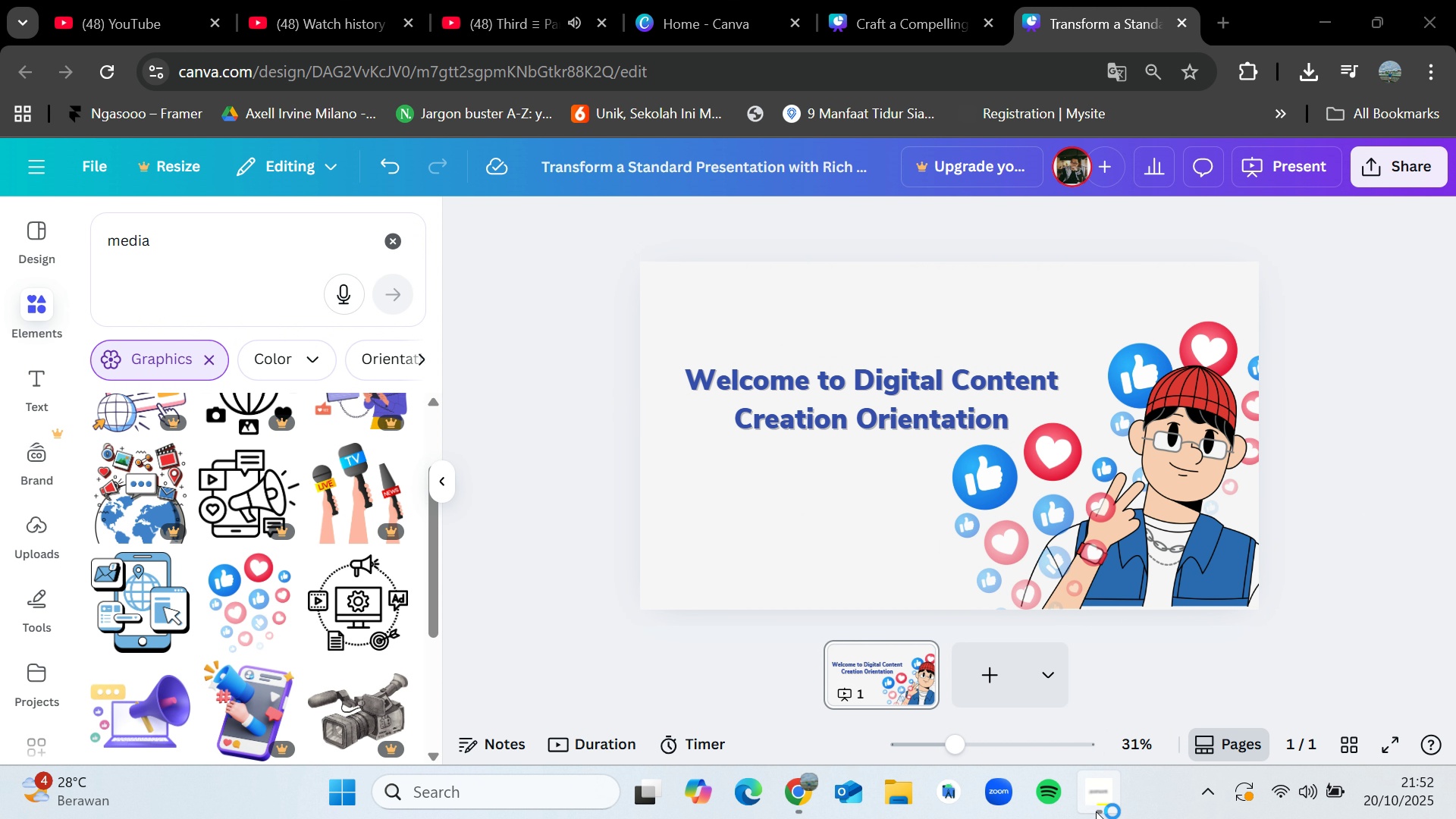 
left_click([1096, 811])
 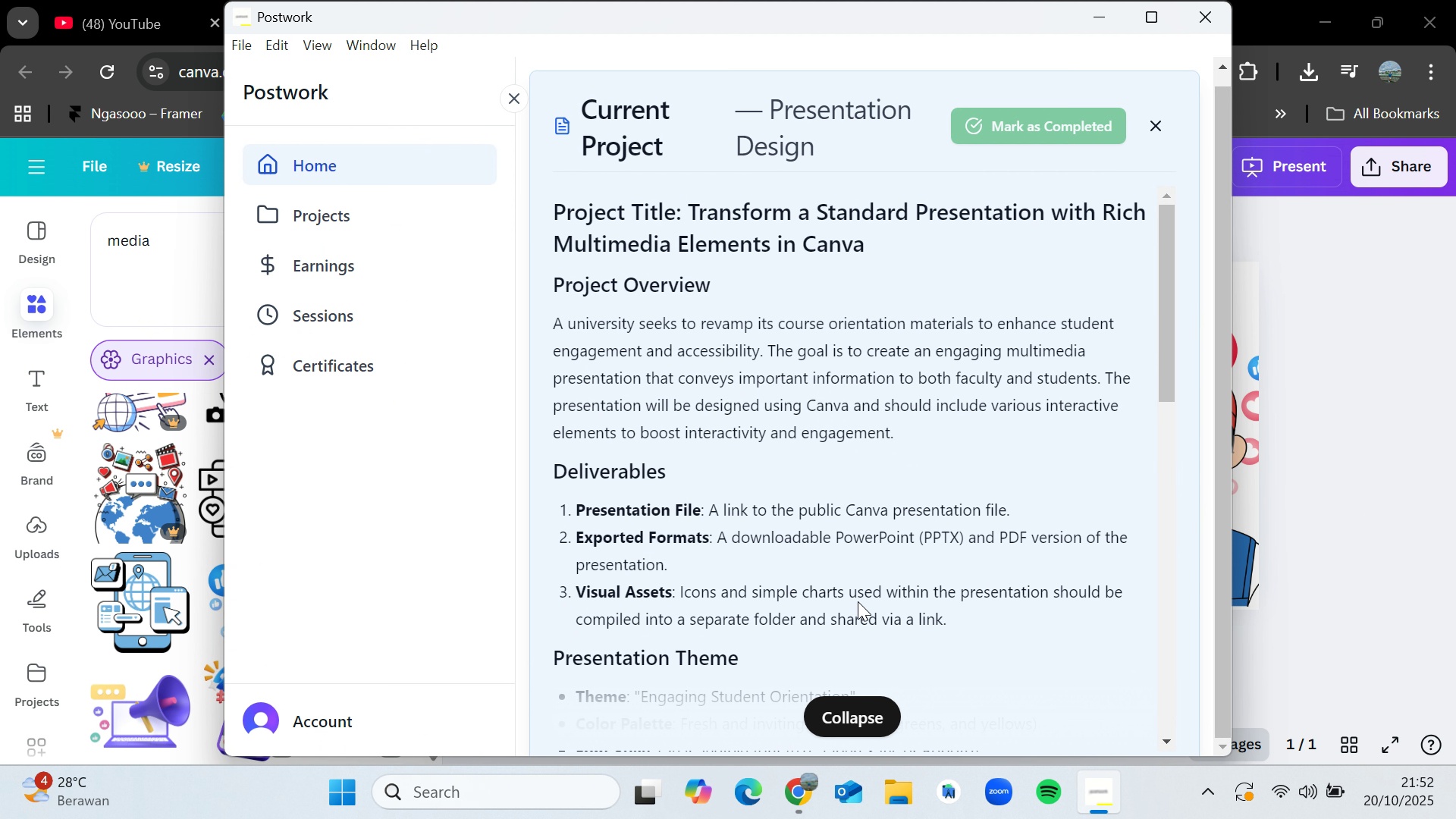 
scroll: coordinate [855, 598], scroll_direction: down, amount: 2.0
 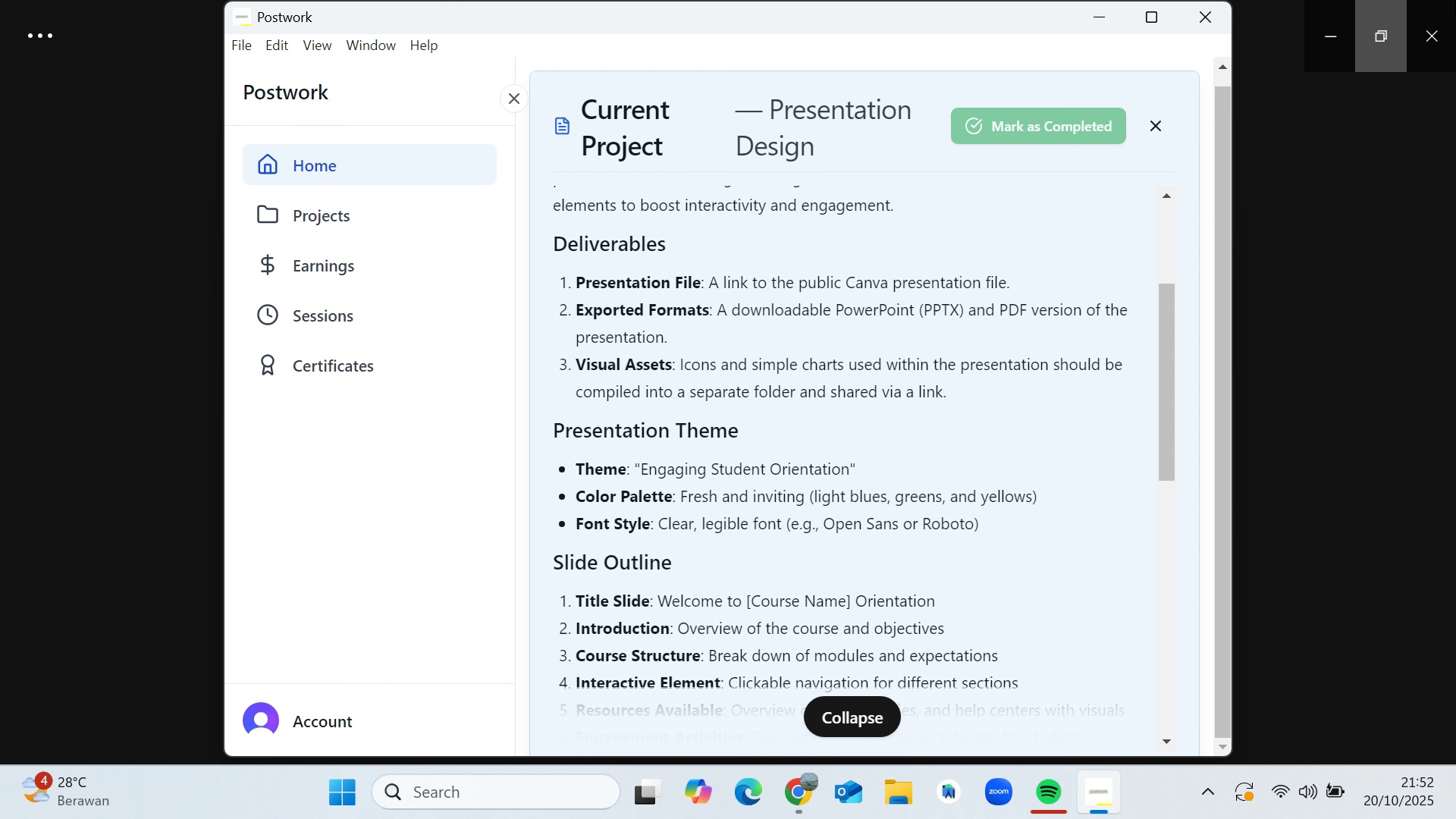 
left_click([1430, 59])
 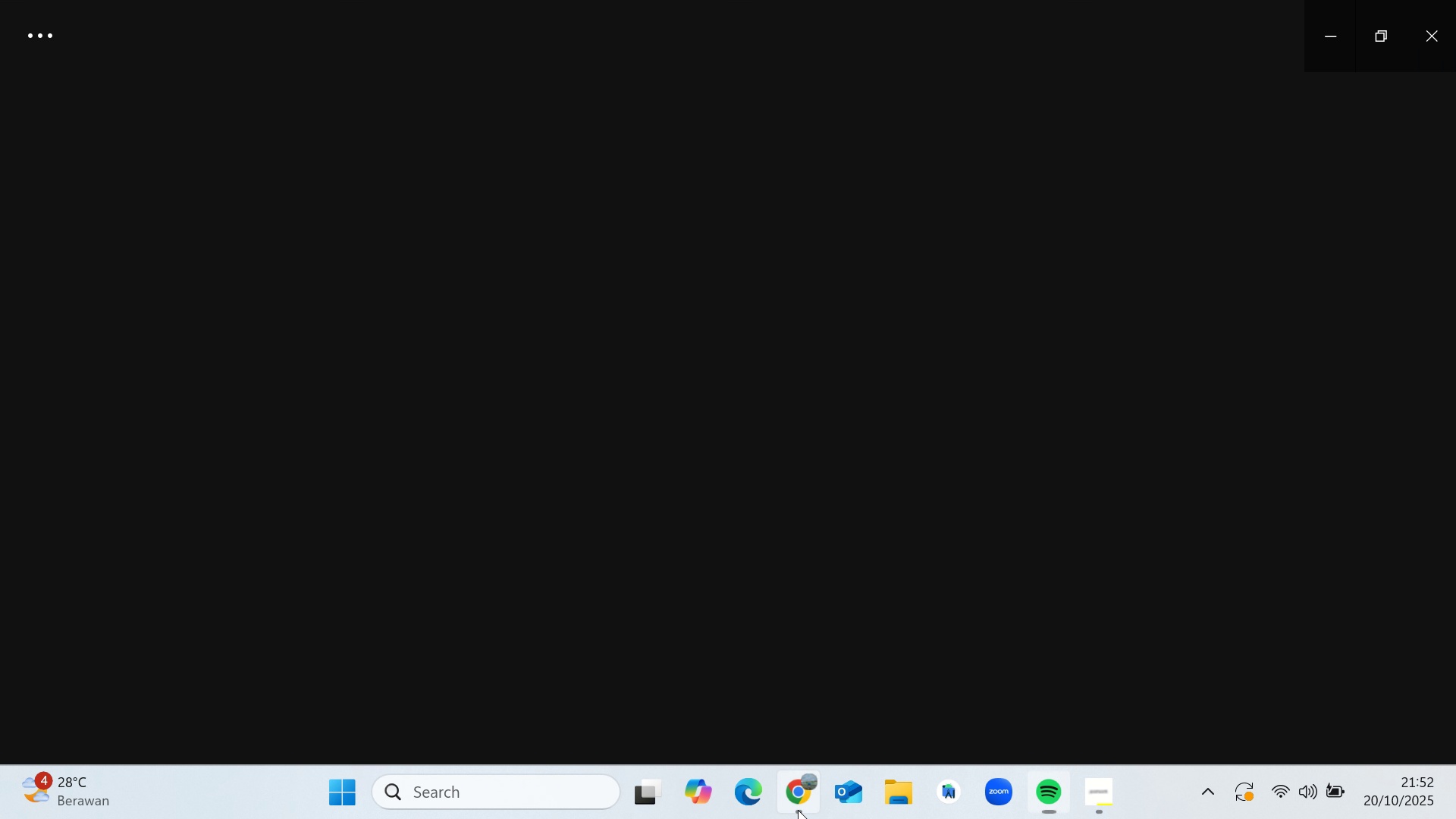 
left_click([798, 810])
 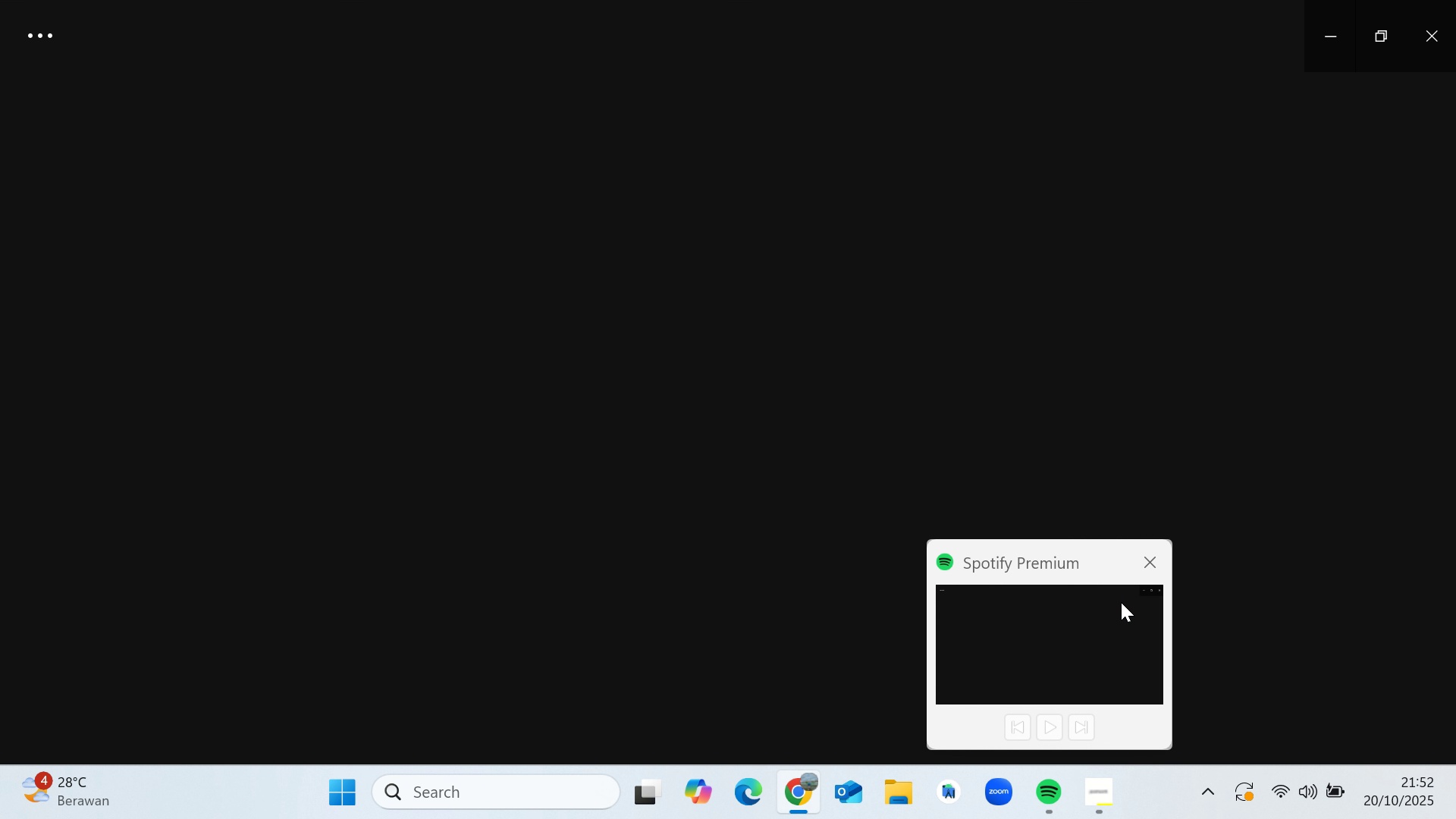 
left_click([1147, 561])
 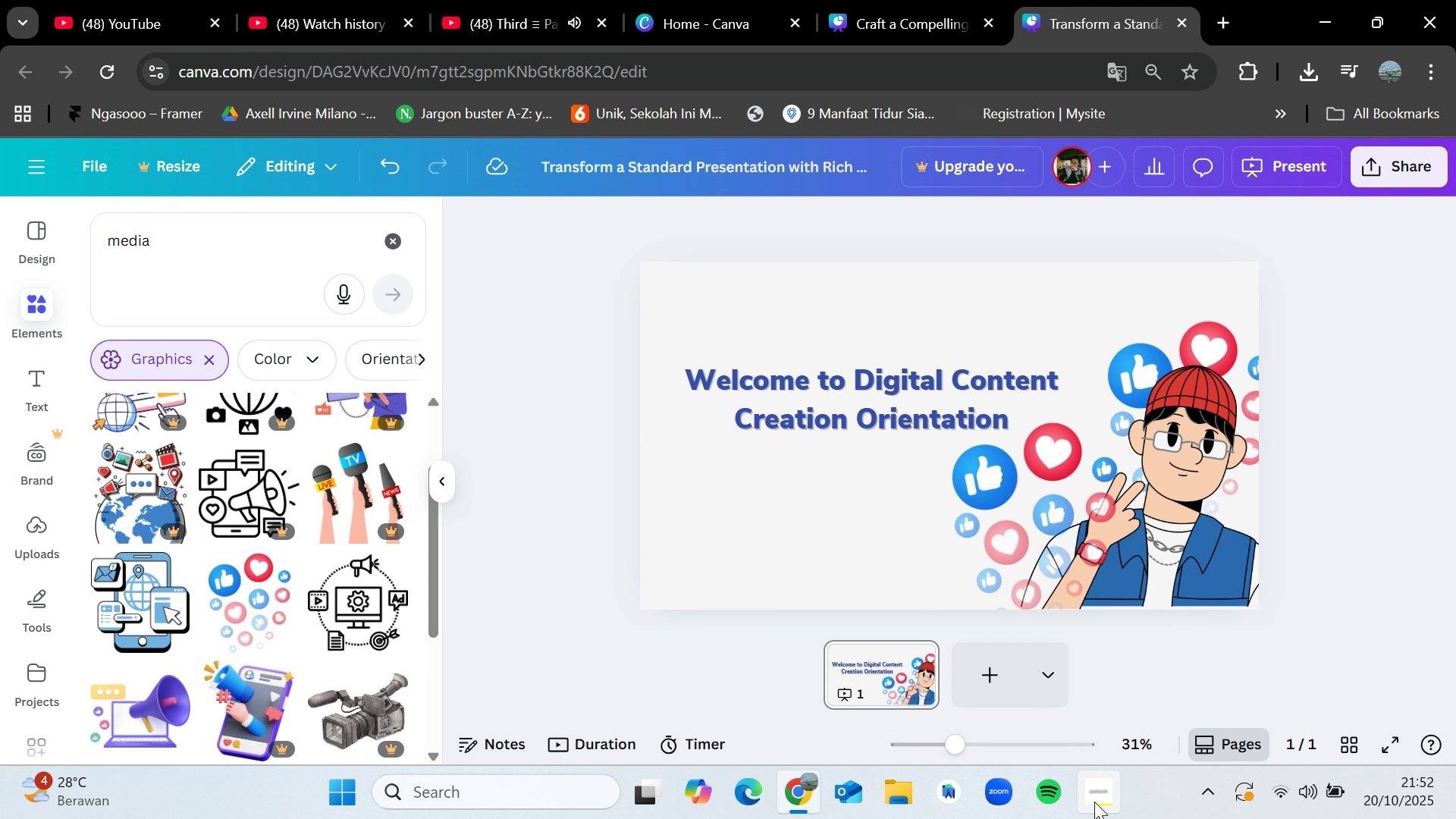 
left_click([1103, 797])